 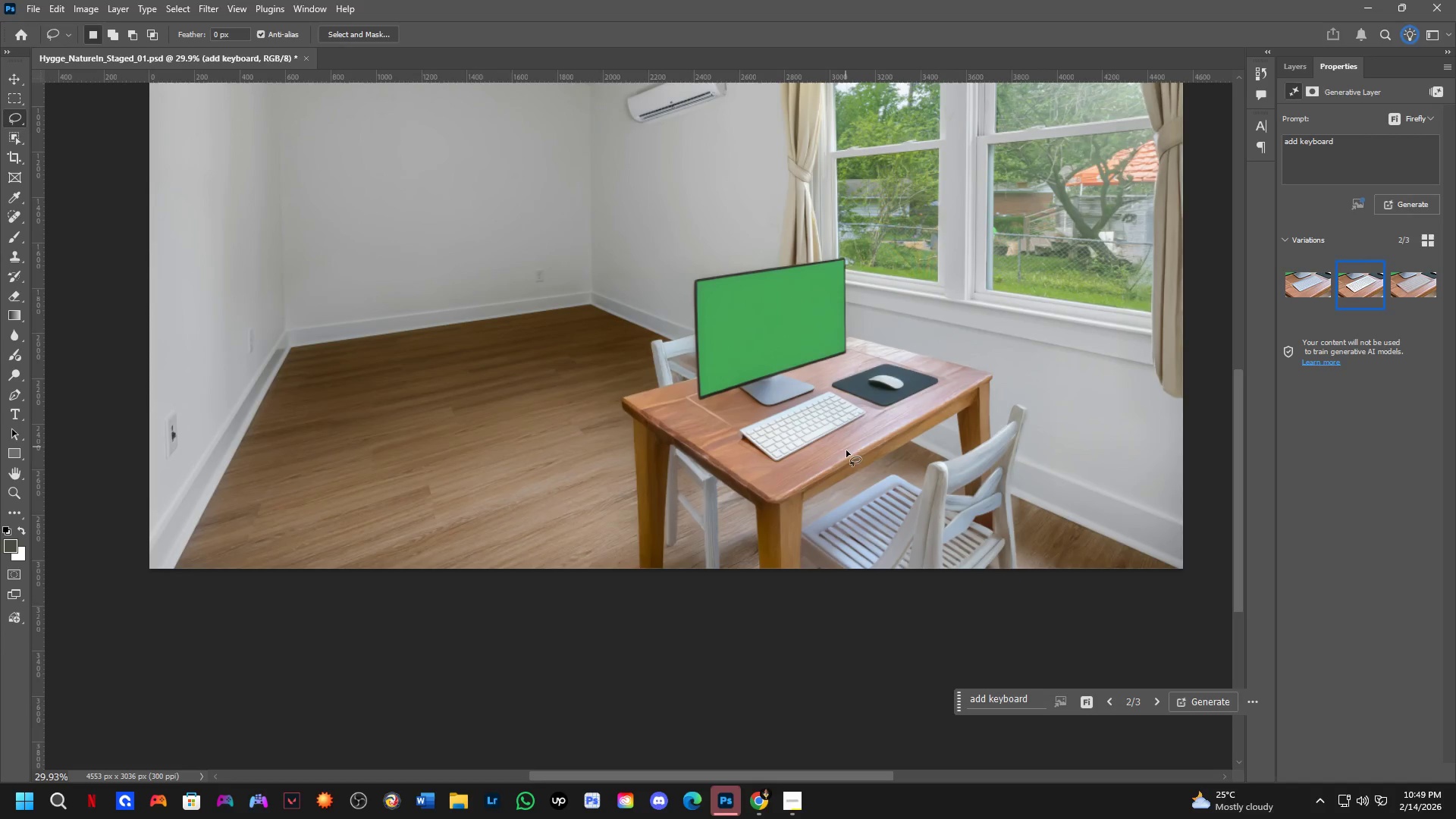 
hold_key(key=Space, duration=0.5)
 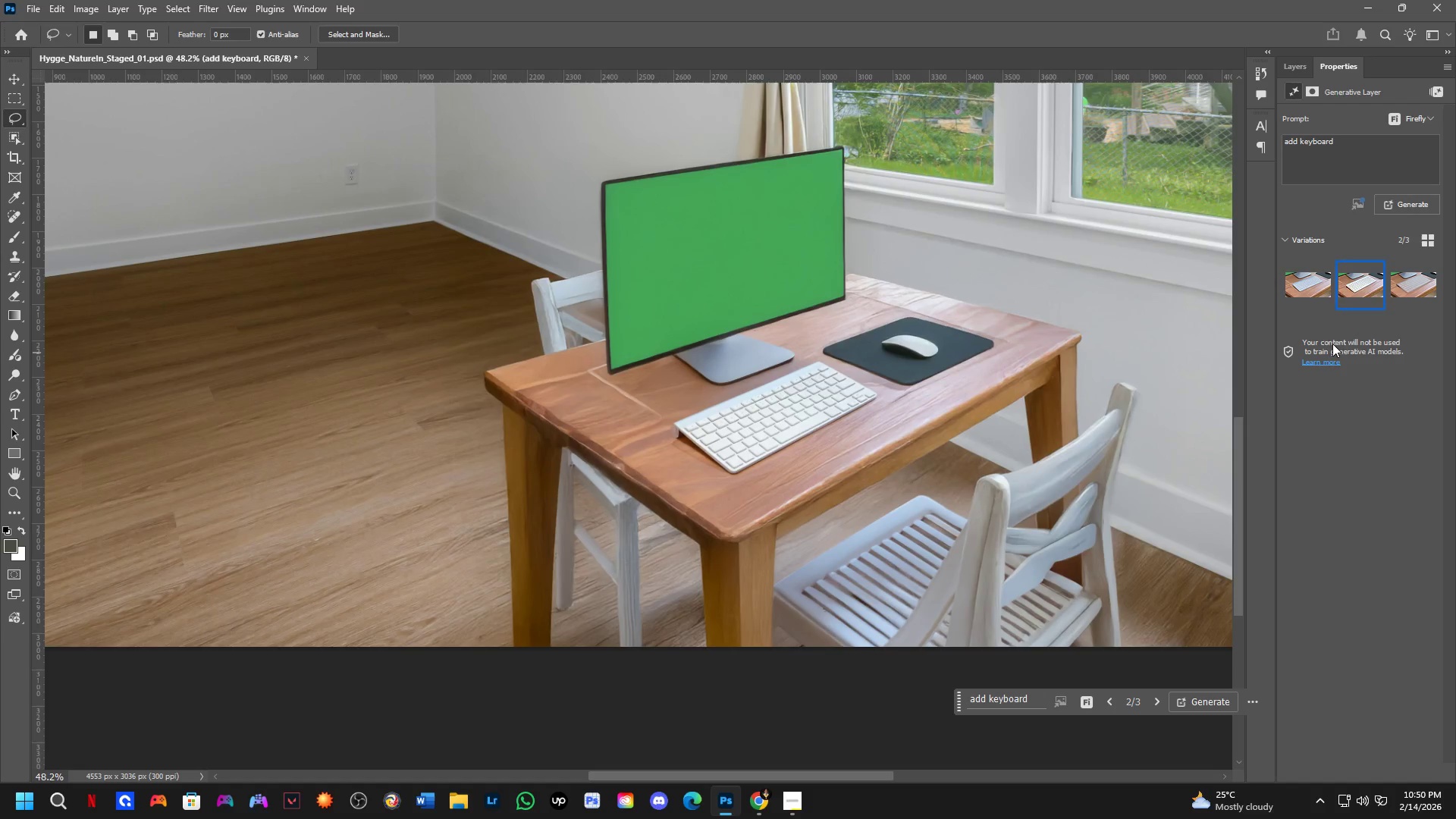 
left_click_drag(start_coordinate=[846, 456], to_coordinate=[839, 459])
 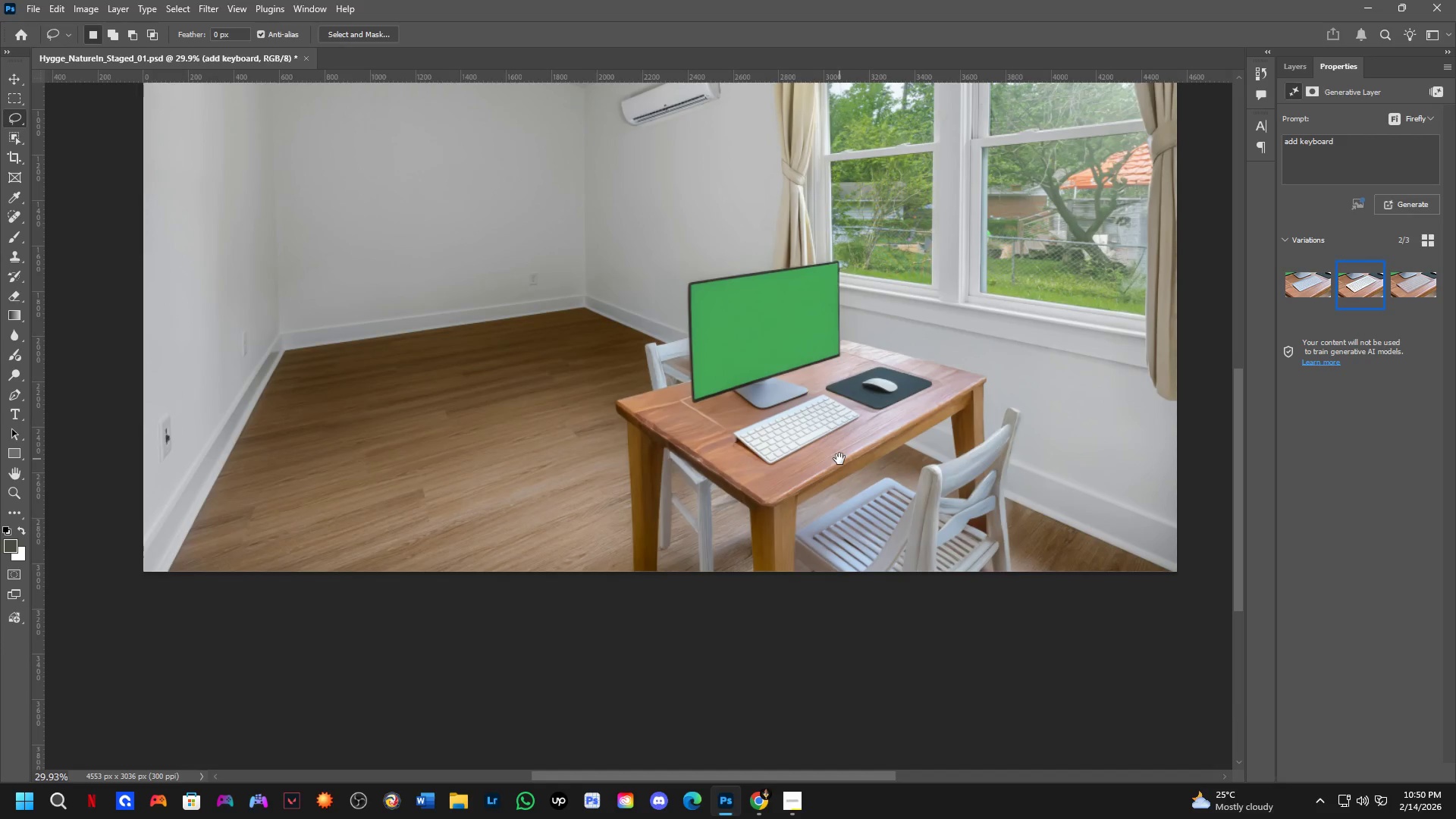 
scroll: coordinate [846, 418], scroll_direction: down, amount: 7.0
 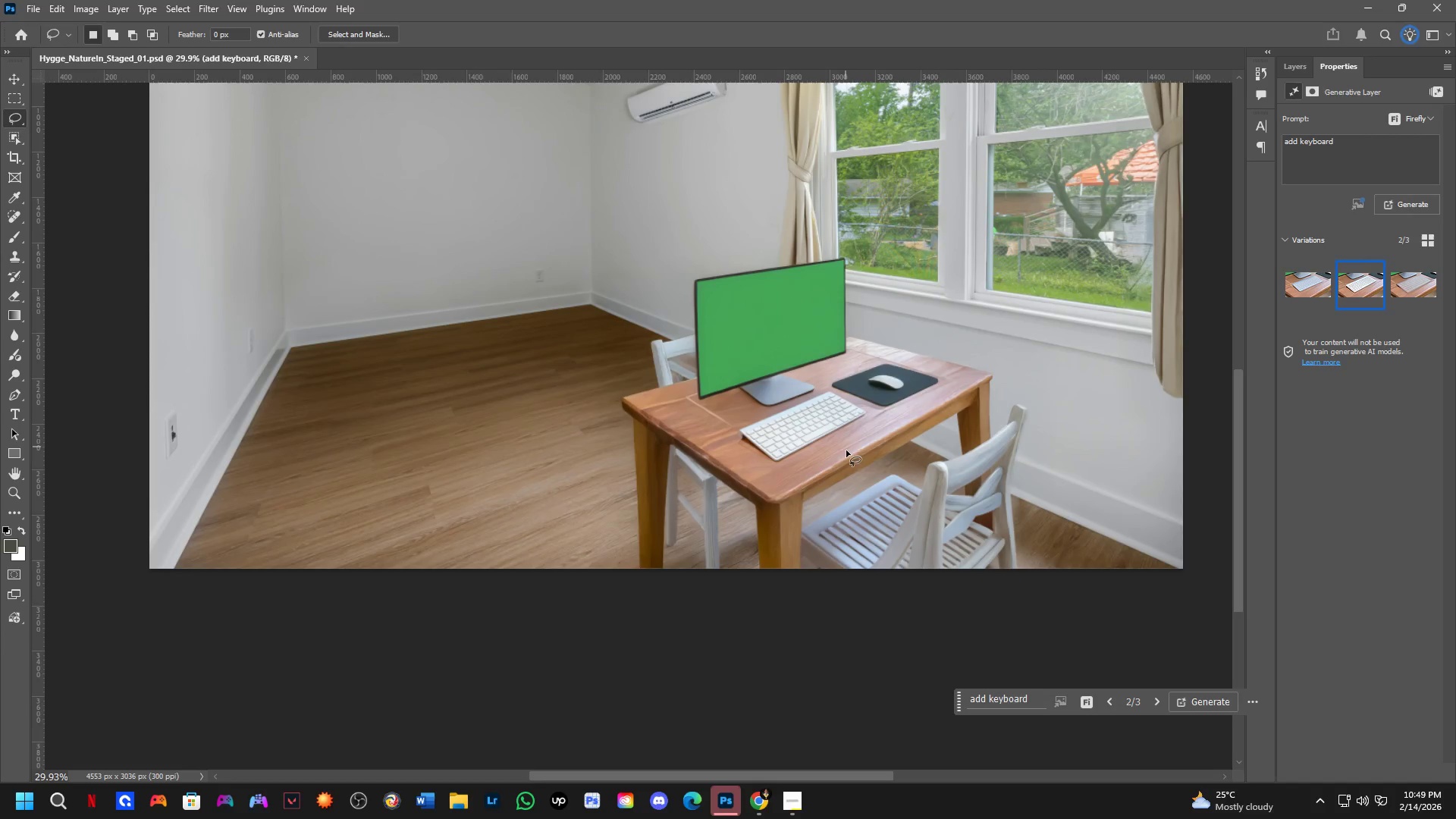 
hold_key(key=Space, duration=5.61)
 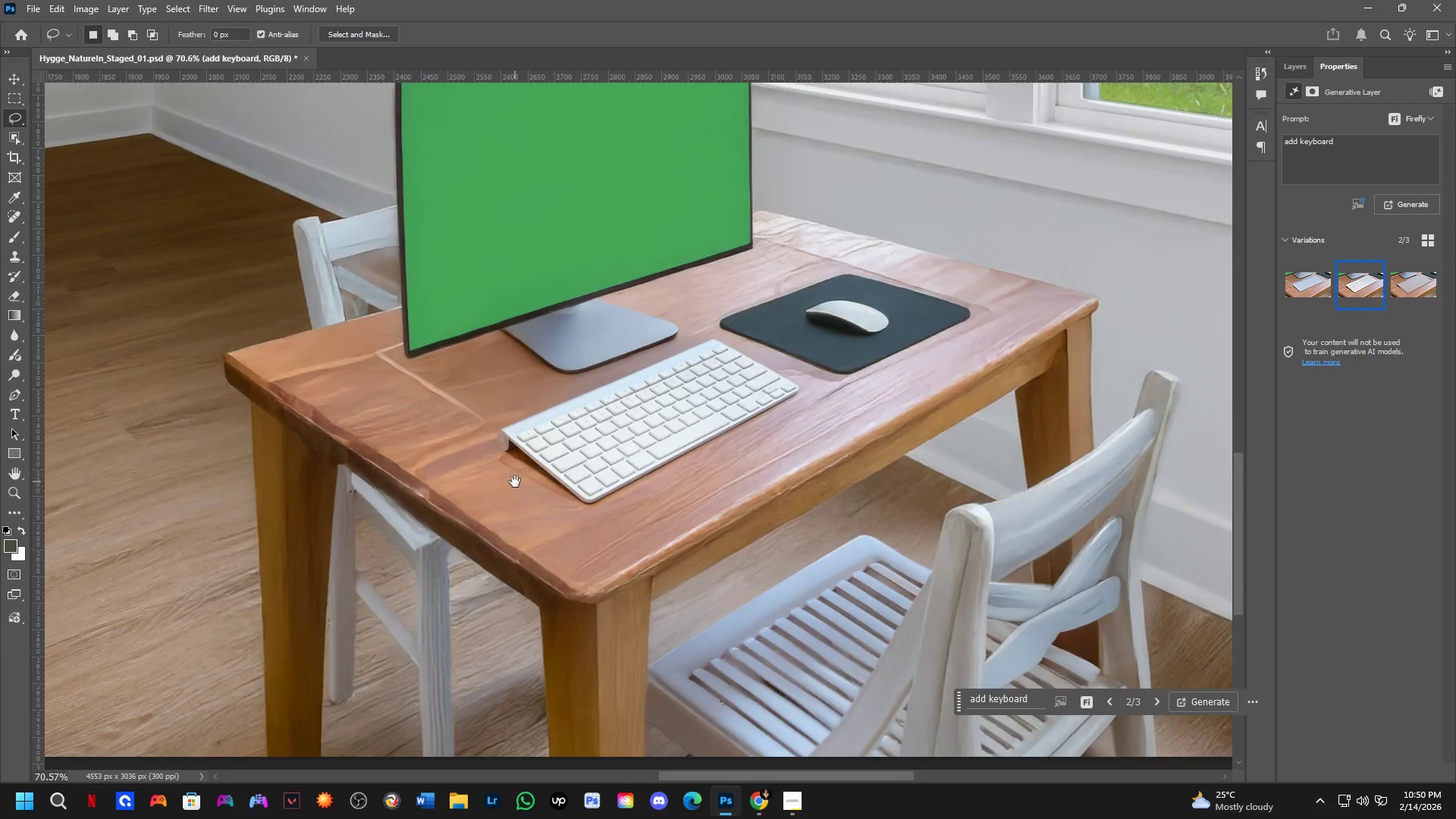 
scroll: coordinate [845, 433], scroll_direction: up, amount: 5.0
 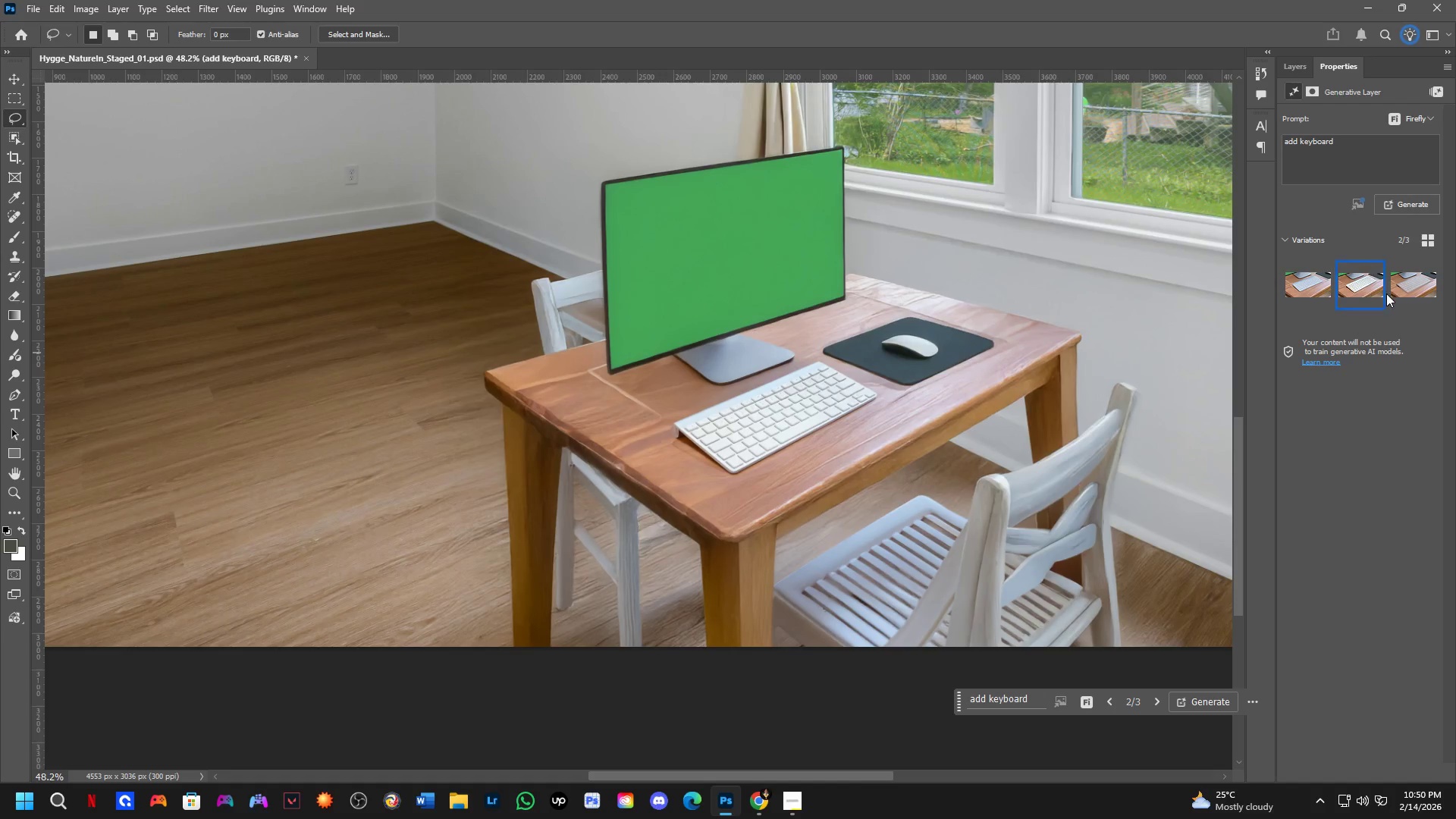 
left_click([1406, 284])
 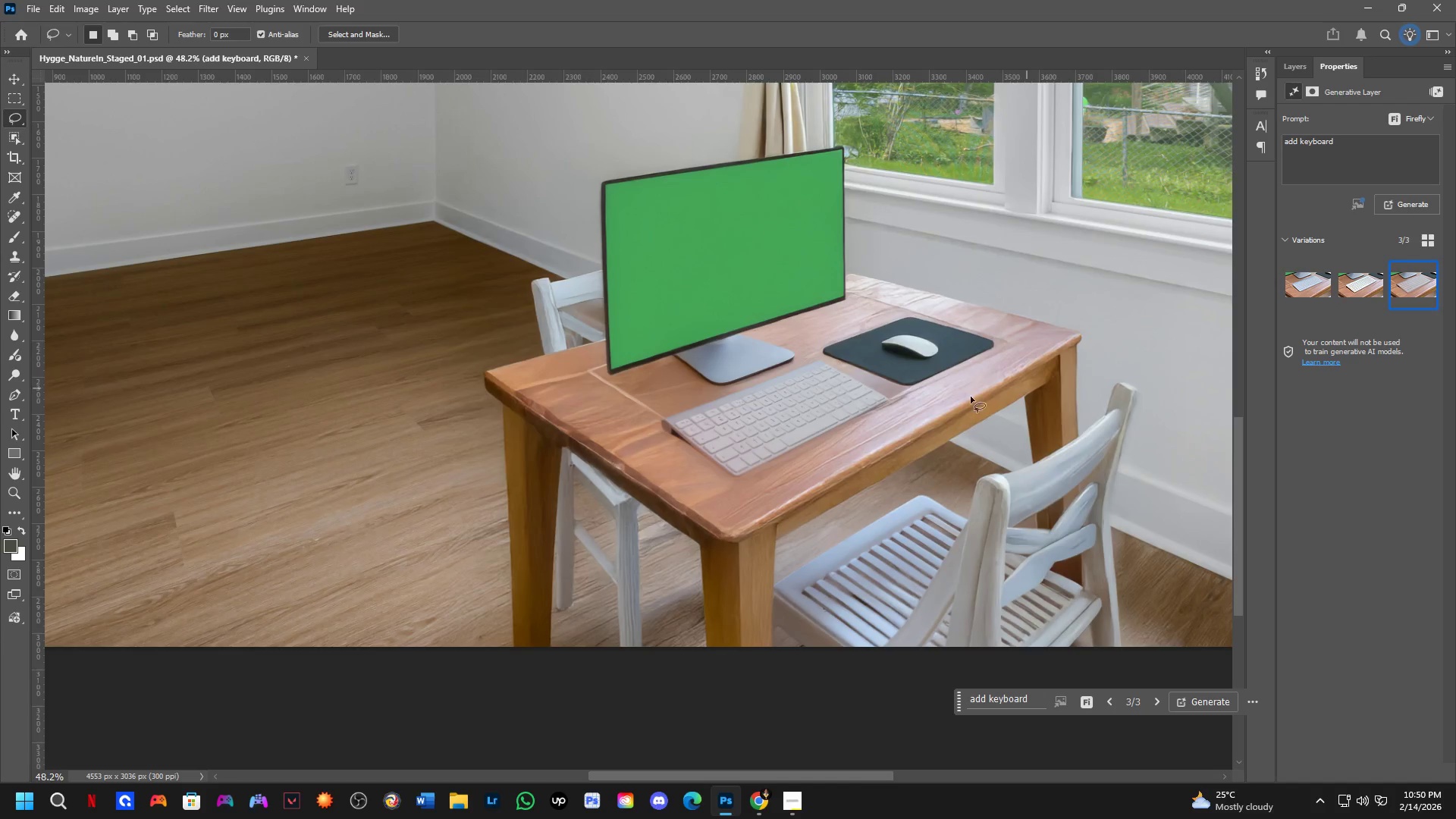 
scroll: coordinate [694, 488], scroll_direction: up, amount: 11.0
 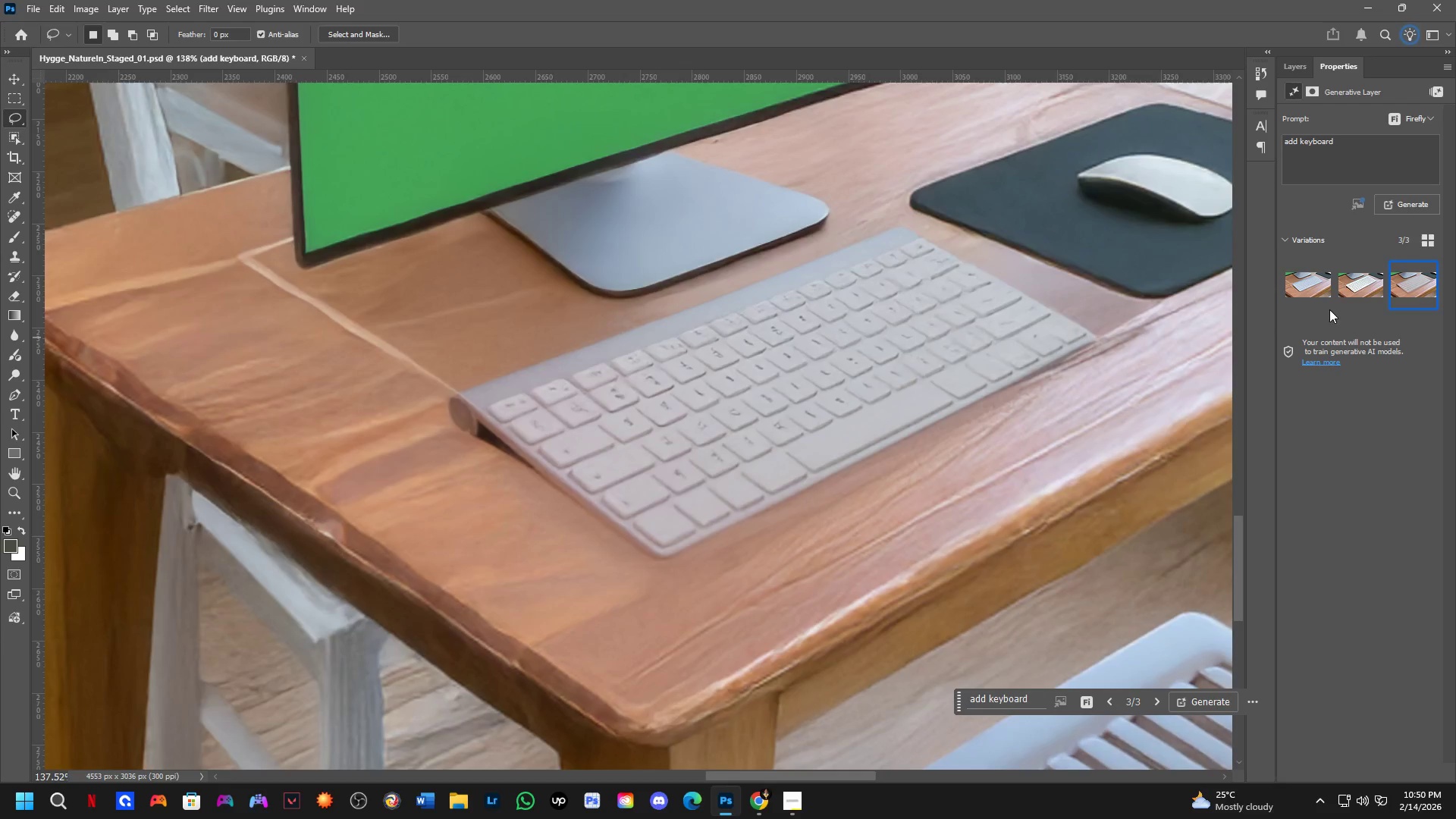 
left_click([1346, 278])
 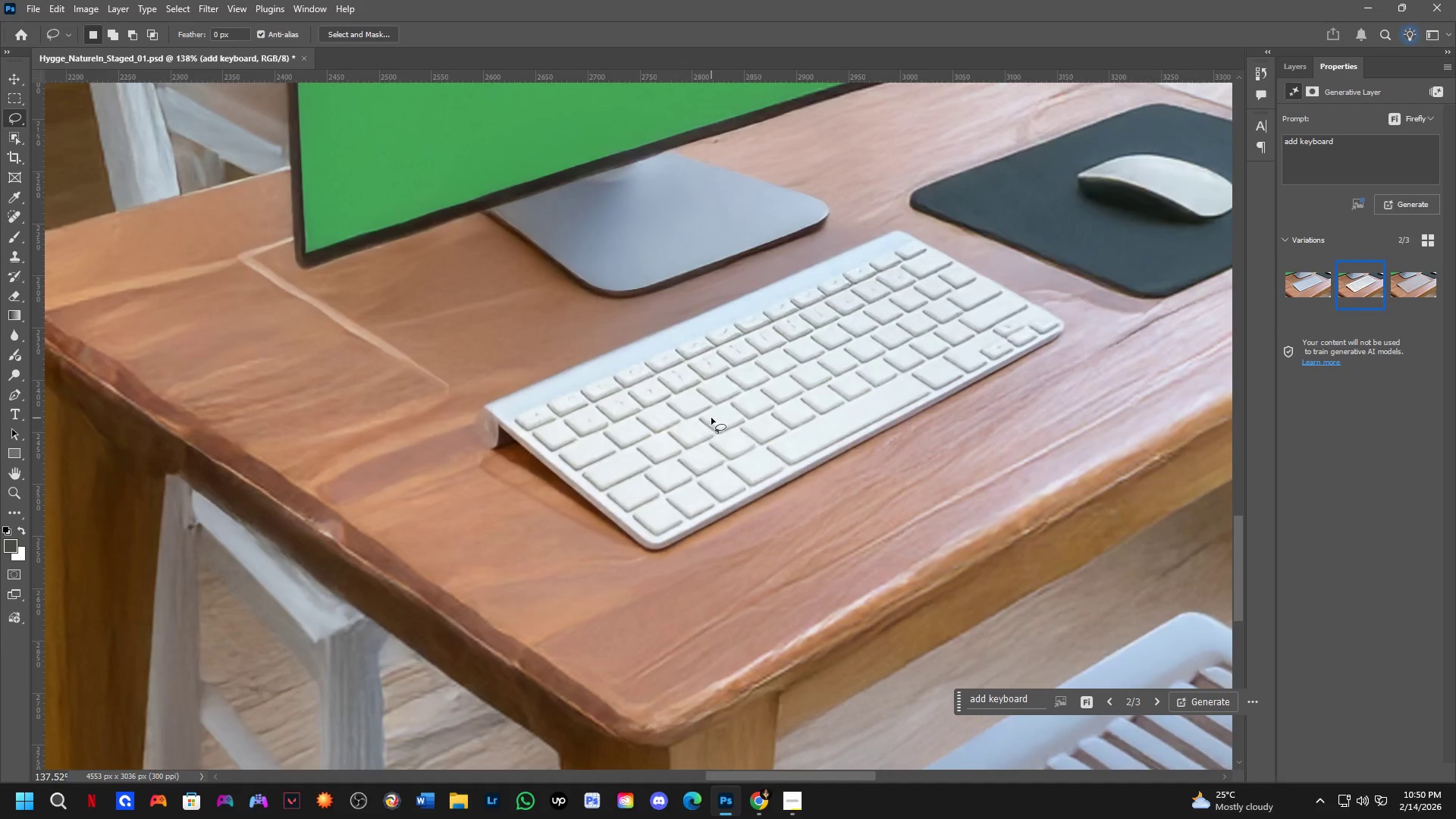 
hold_key(key=Space, duration=0.55)
 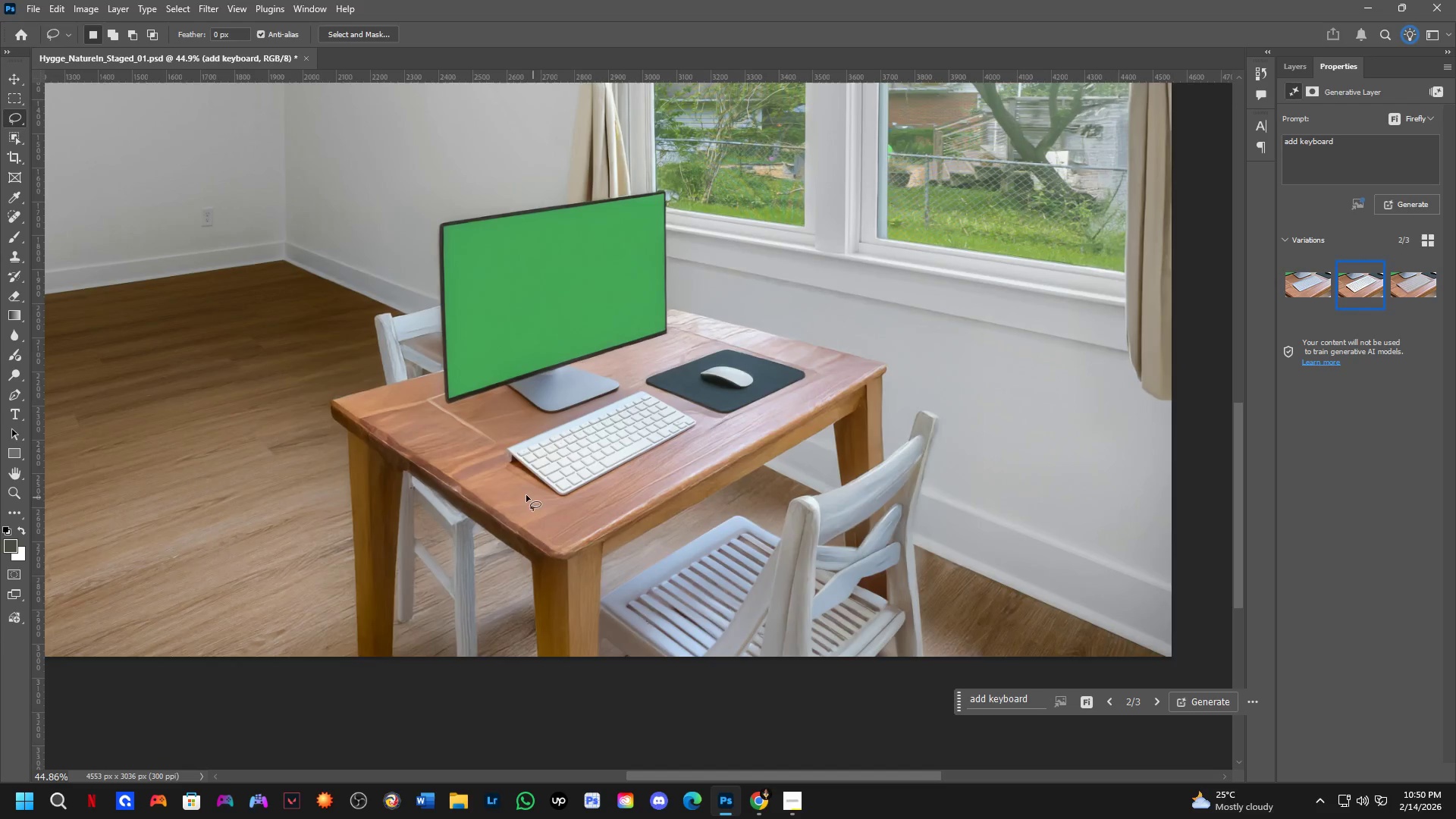 
left_click_drag(start_coordinate=[493, 480], to_coordinate=[515, 482])
 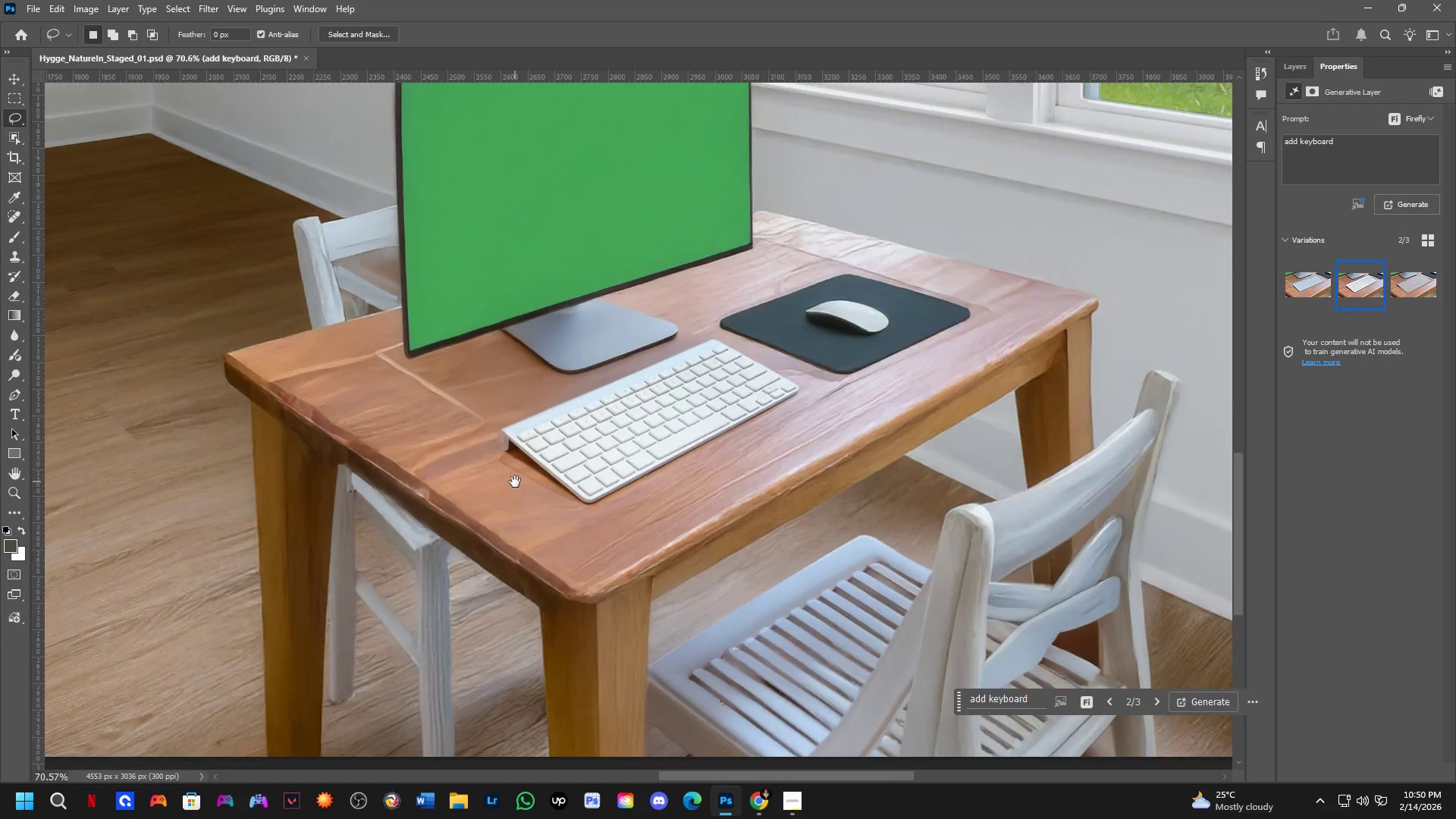 
scroll: coordinate [518, 483], scroll_direction: down, amount: 12.0
 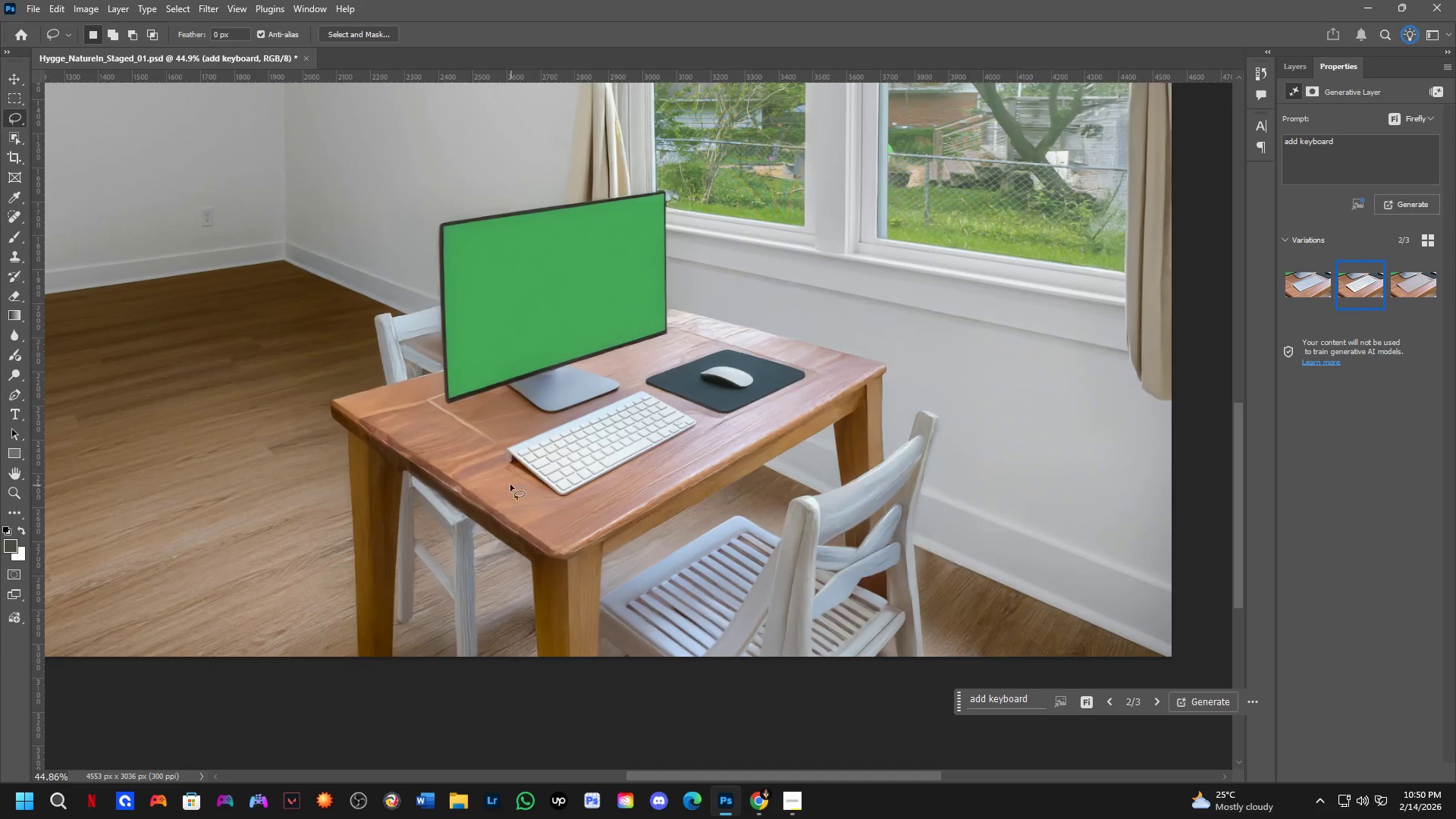 
scroll: coordinate [481, 462], scroll_direction: up, amount: 4.0
 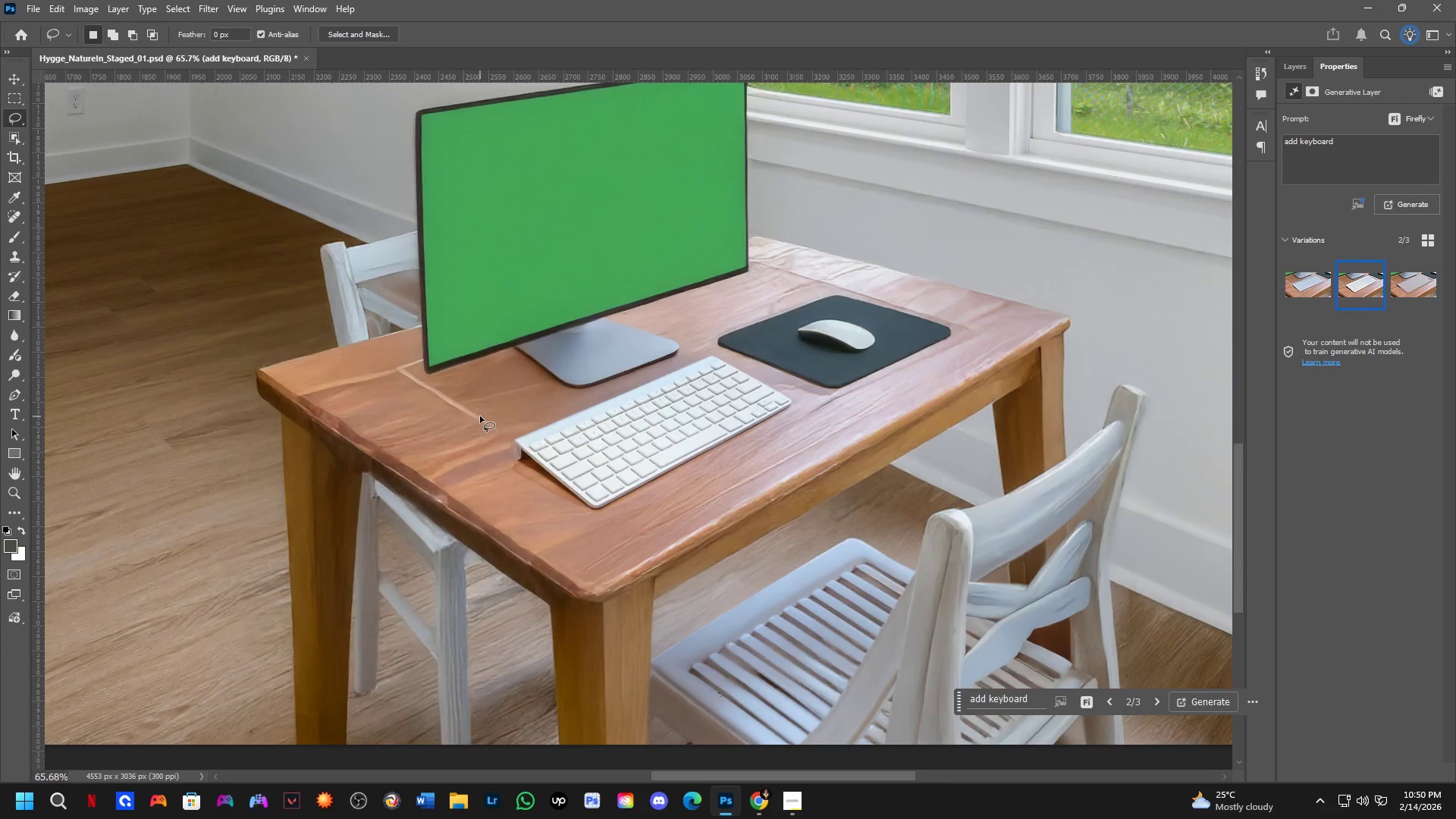 
left_click_drag(start_coordinate=[480, 416], to_coordinate=[470, 462])
 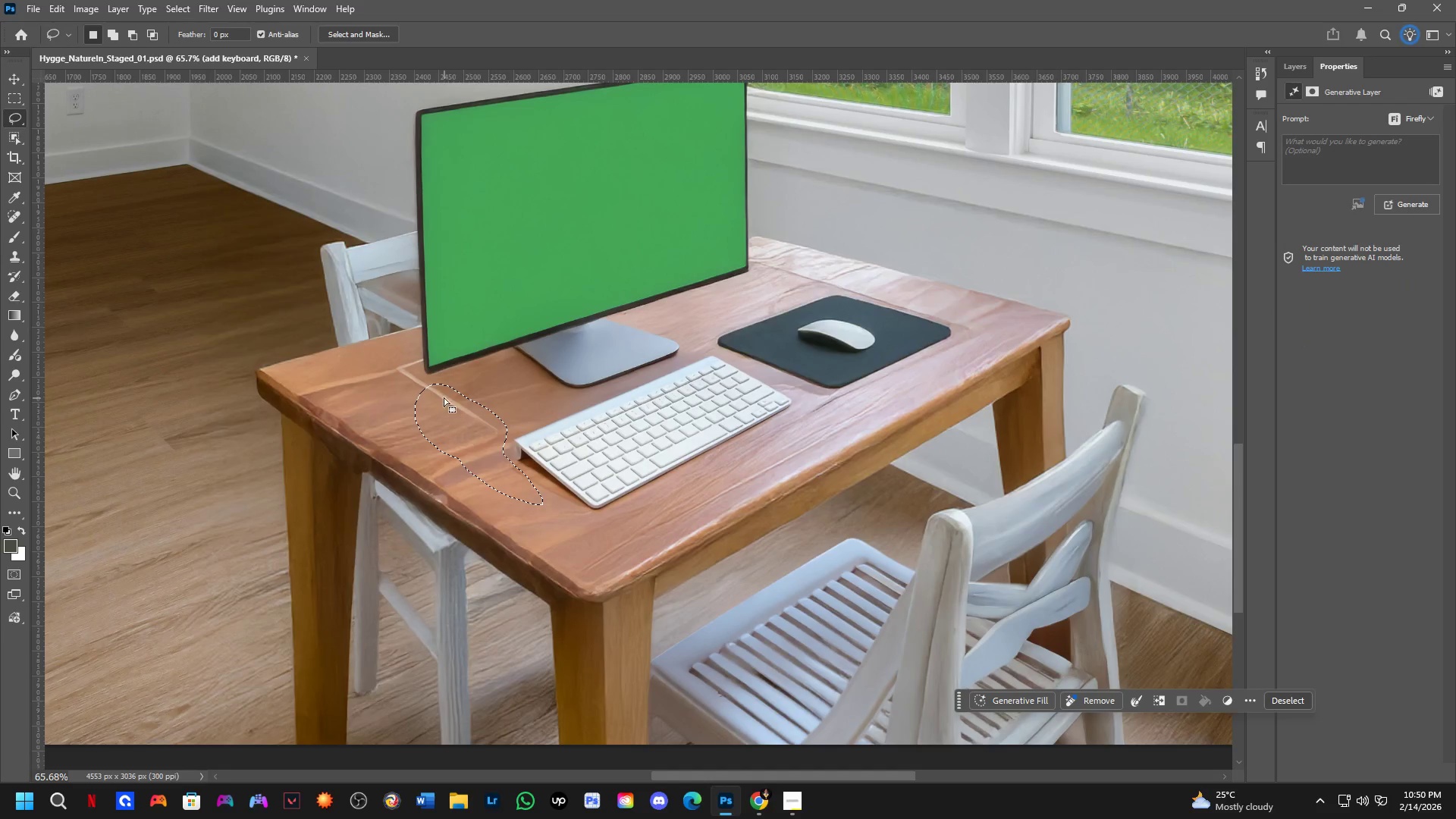 
hold_key(key=ShiftLeft, duration=0.41)
left_click_drag(start_coordinate=[446, 391], to_coordinate=[433, 409])
 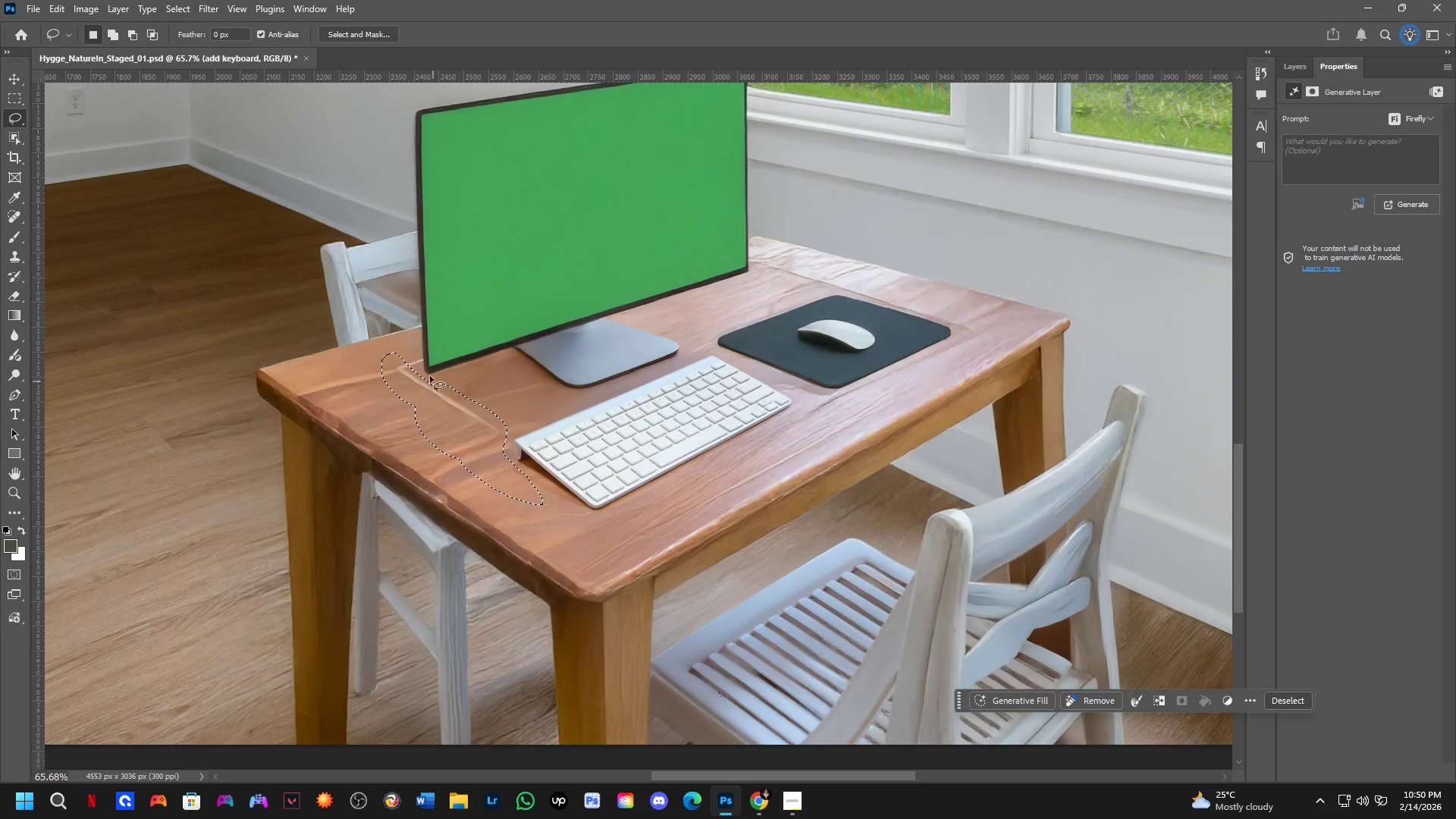 
hold_key(key=ShiftLeft, duration=0.31)
left_click_drag(start_coordinate=[414, 348], to_coordinate=[434, 349])
 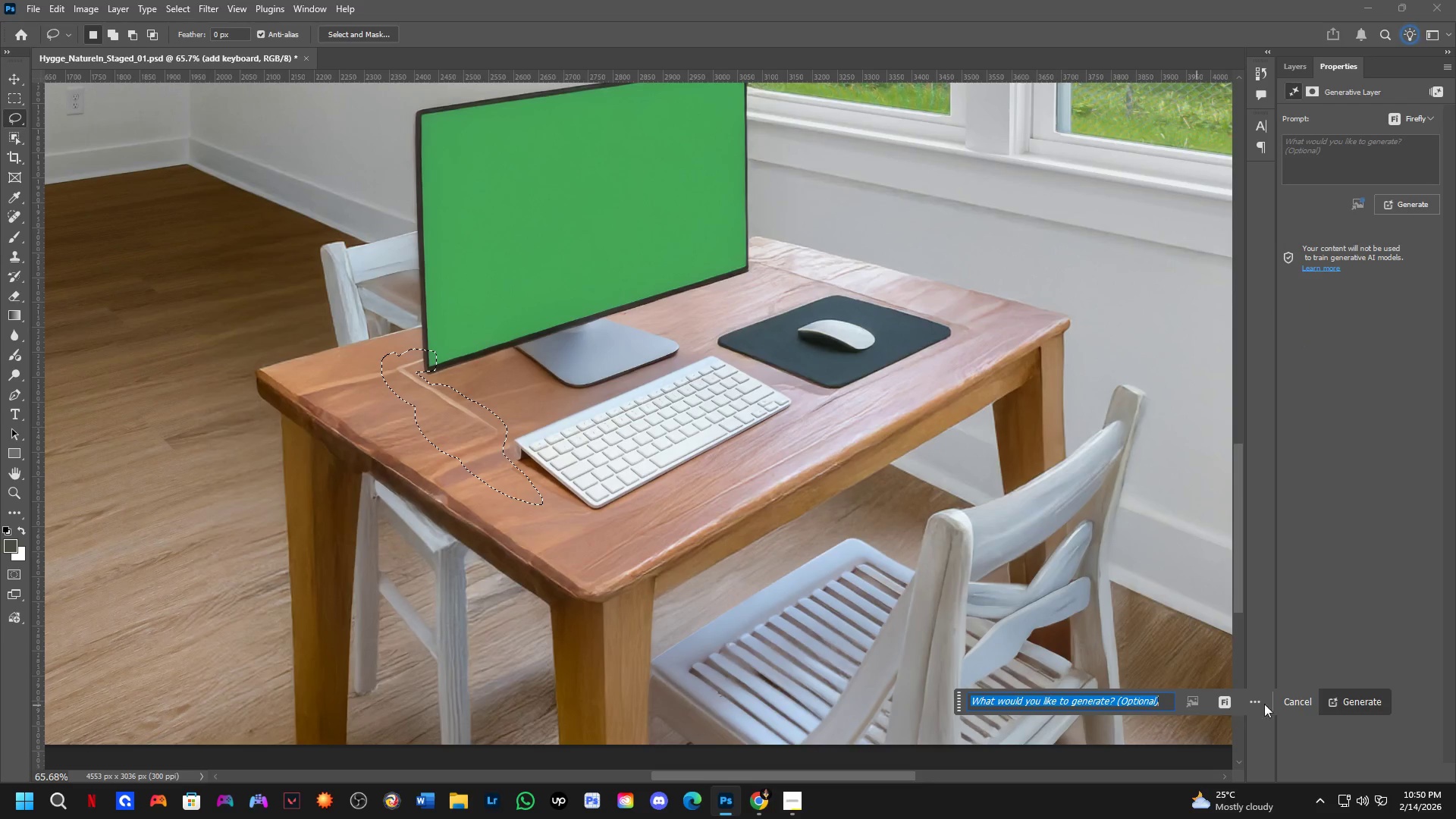 
left_click_drag(start_coordinate=[1357, 708], to_coordinate=[1354, 722])
 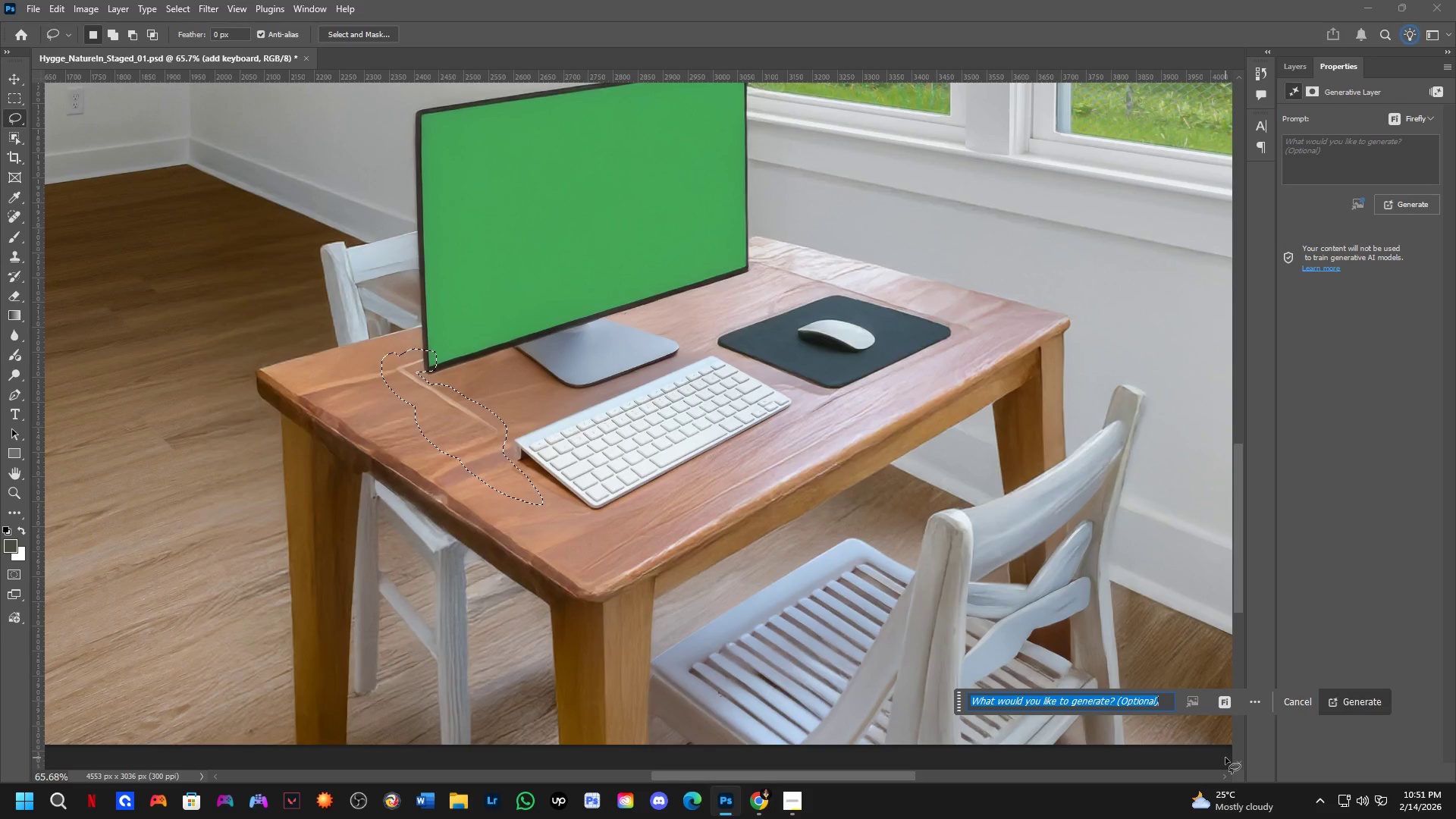 
wait(87.41)
 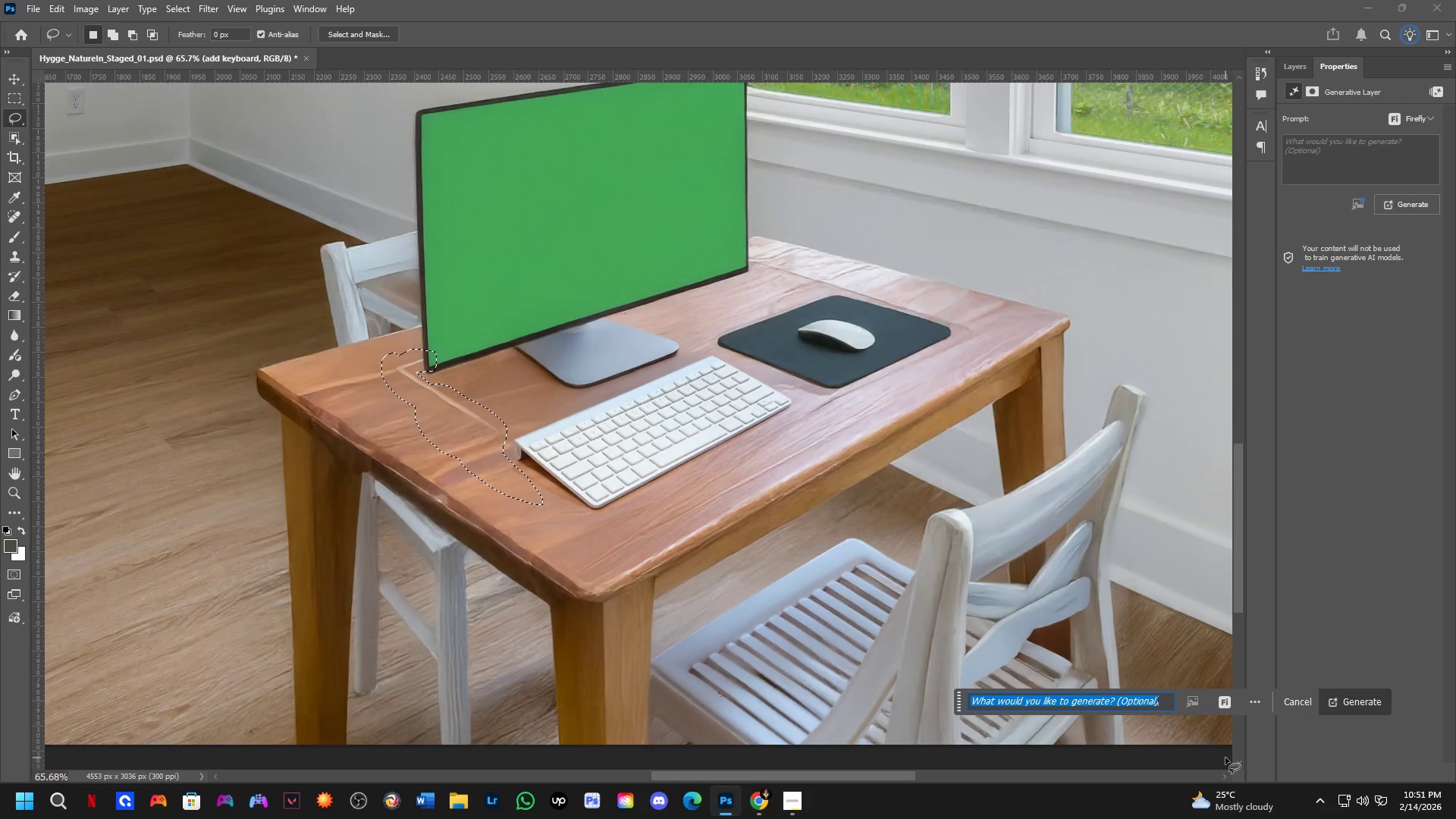 
key(Backspace)
 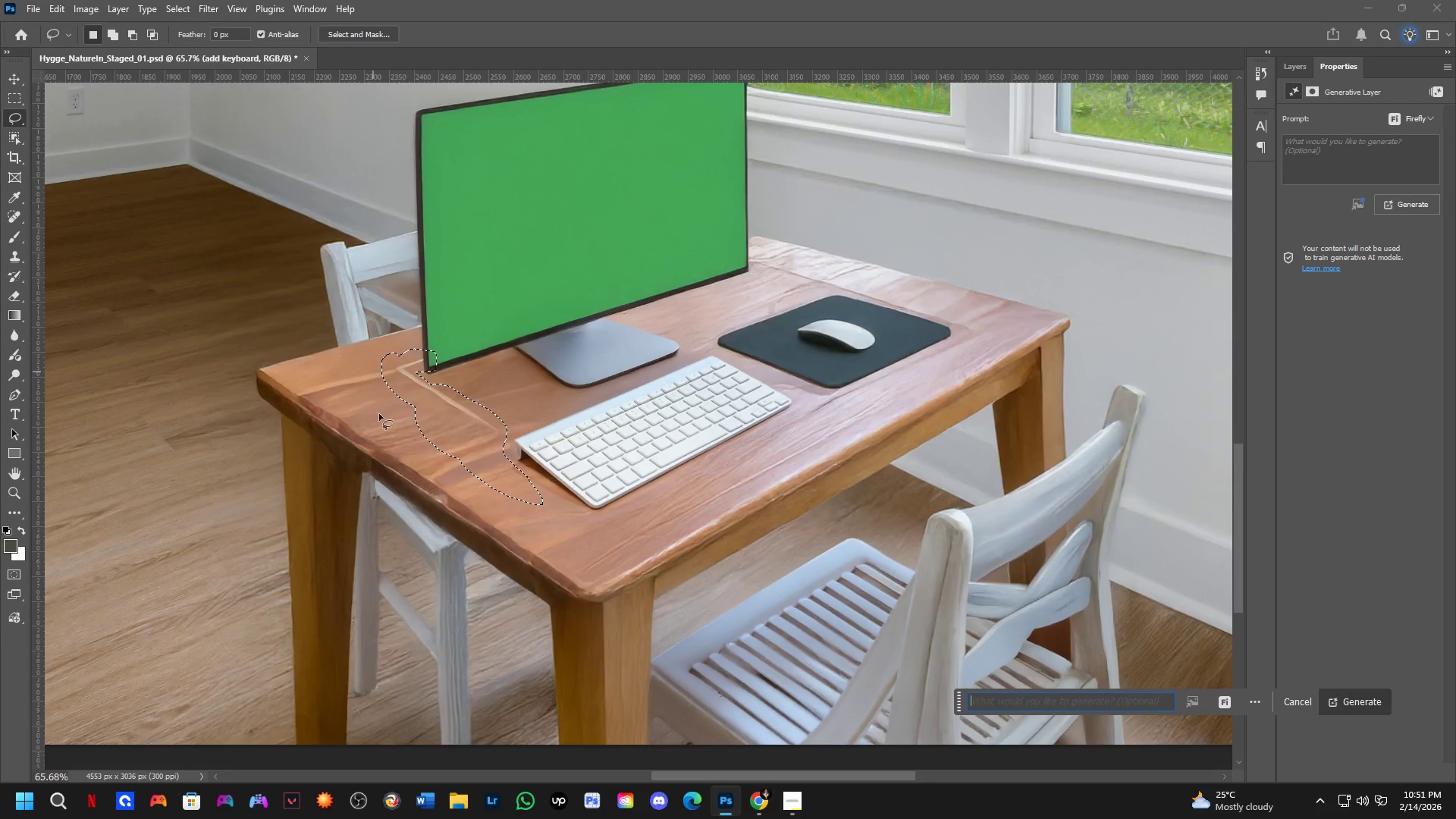 
key(Shift+ShiftLeft)
 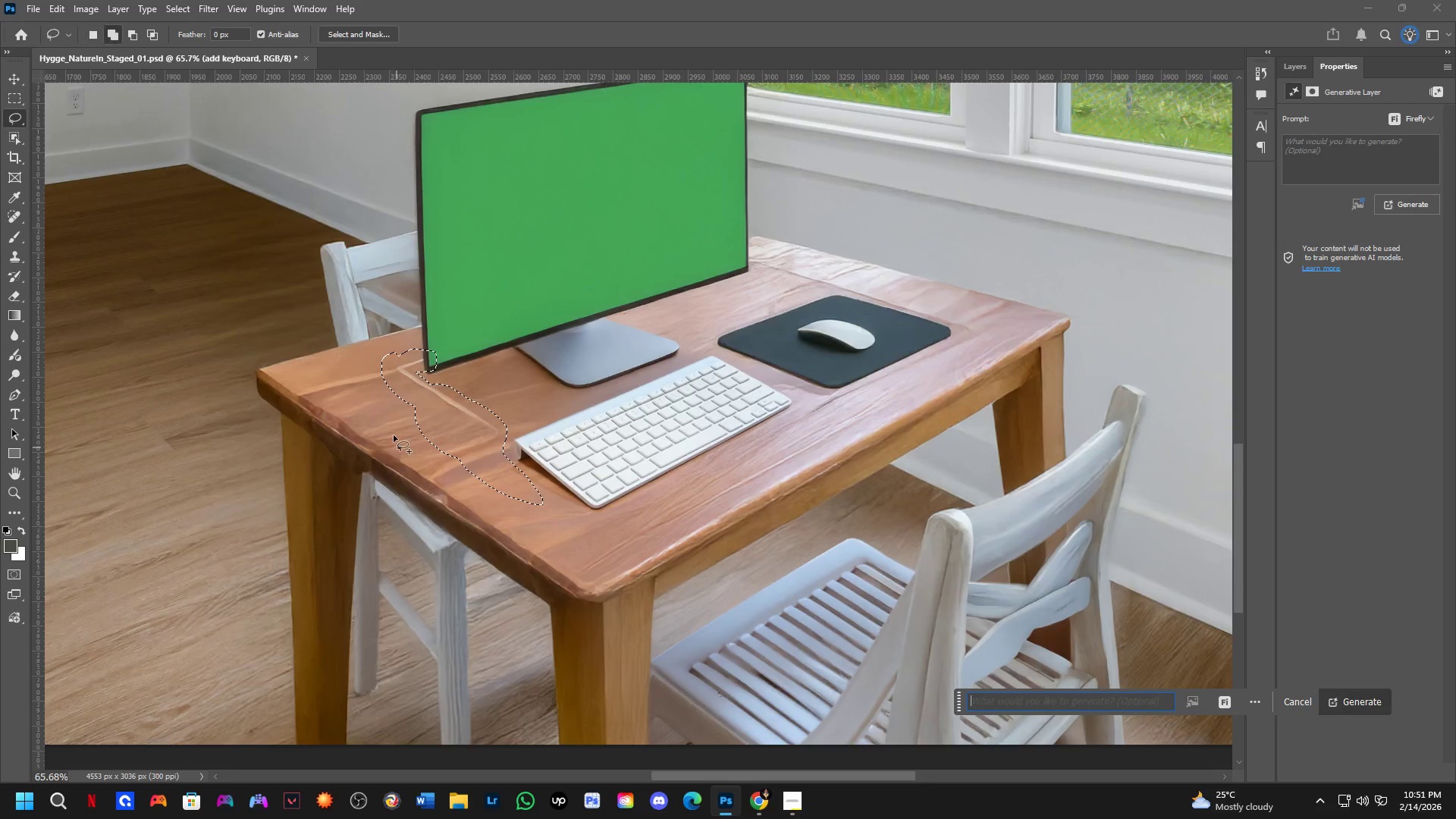 
left_click_drag(start_coordinate=[393, 435], to_coordinate=[441, 459])
 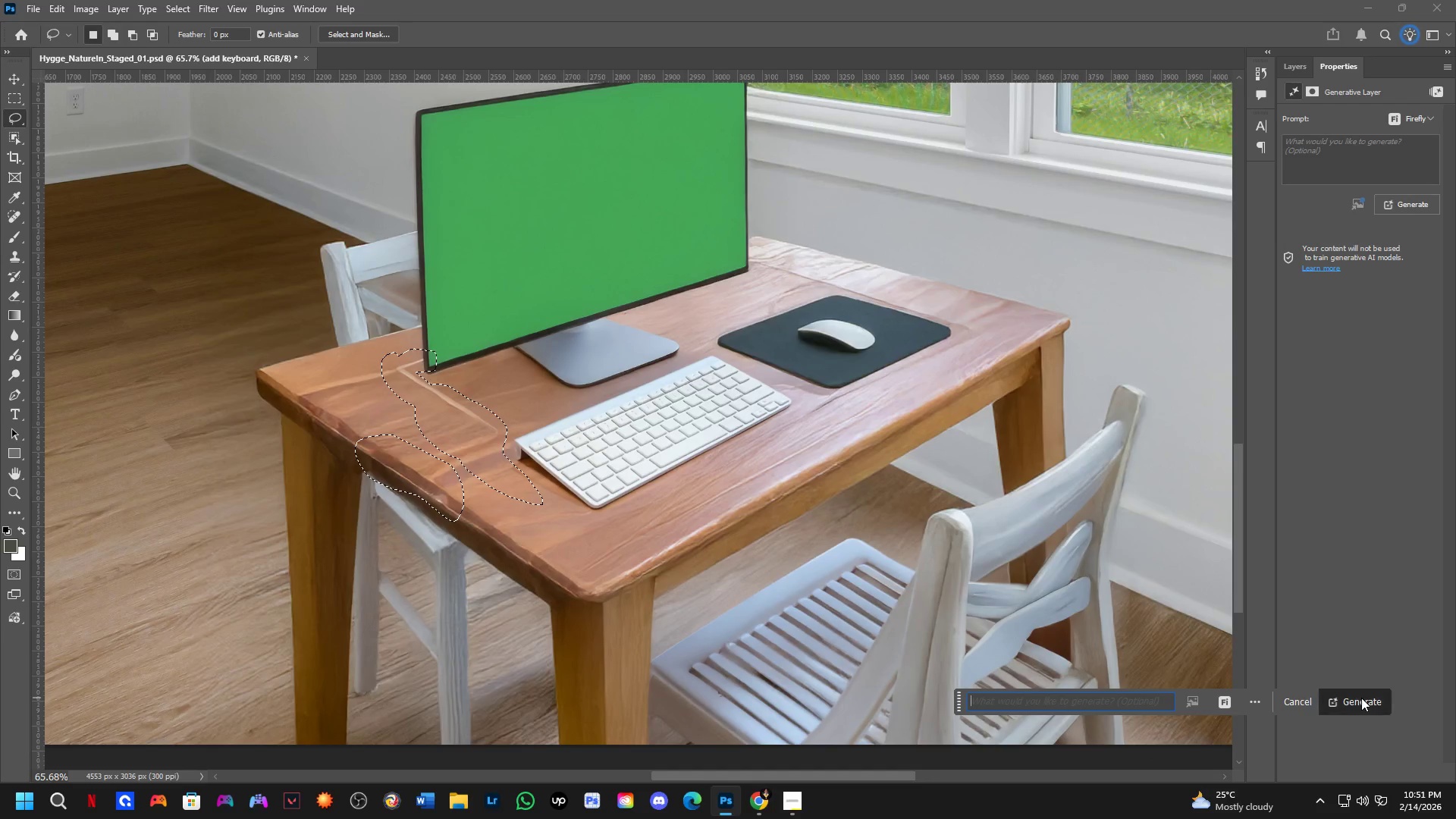 
key(Shift+ShiftLeft)
 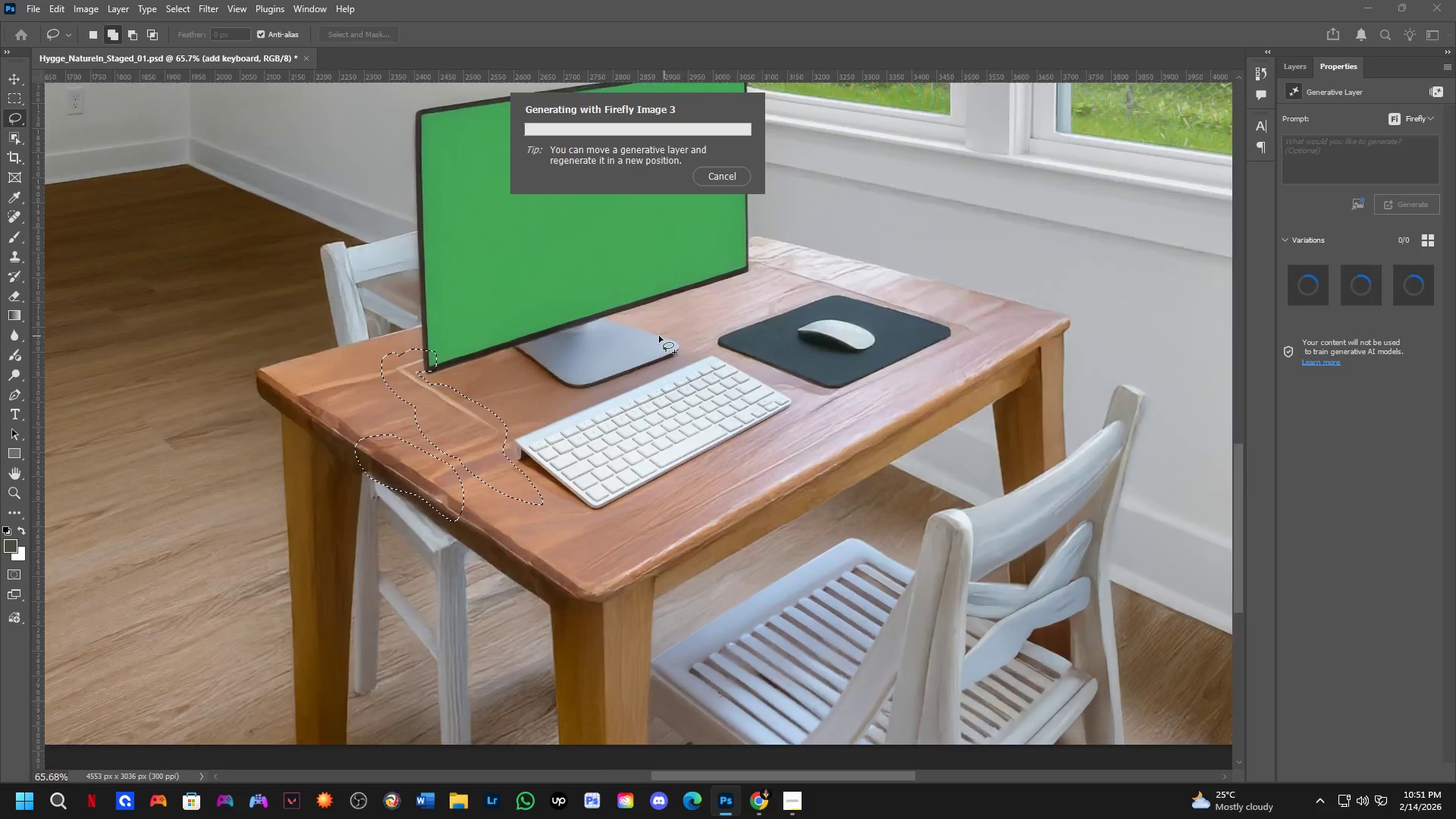 
scroll: coordinate [655, 359], scroll_direction: down, amount: 5.0
 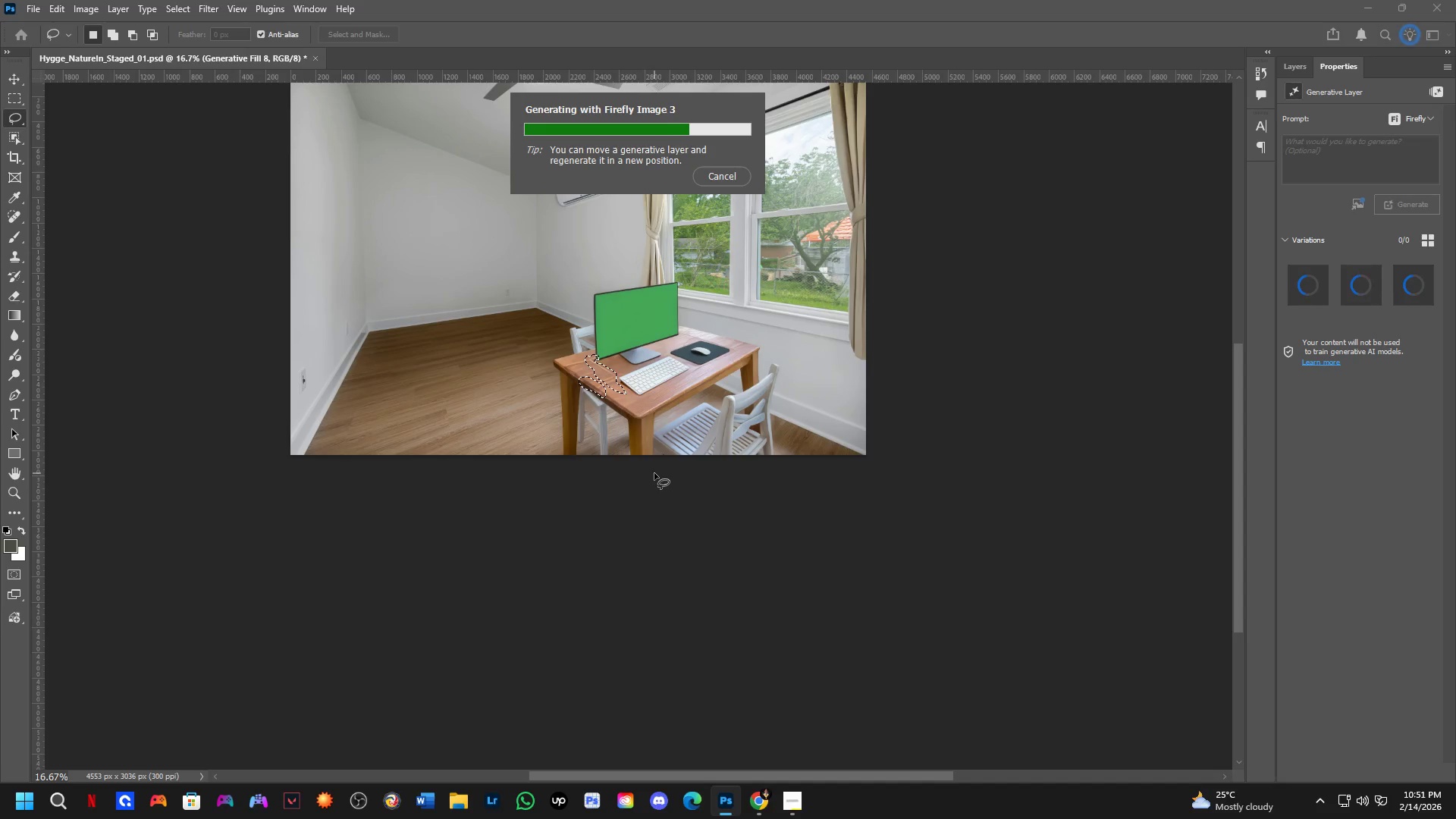 
wait(14.35)
 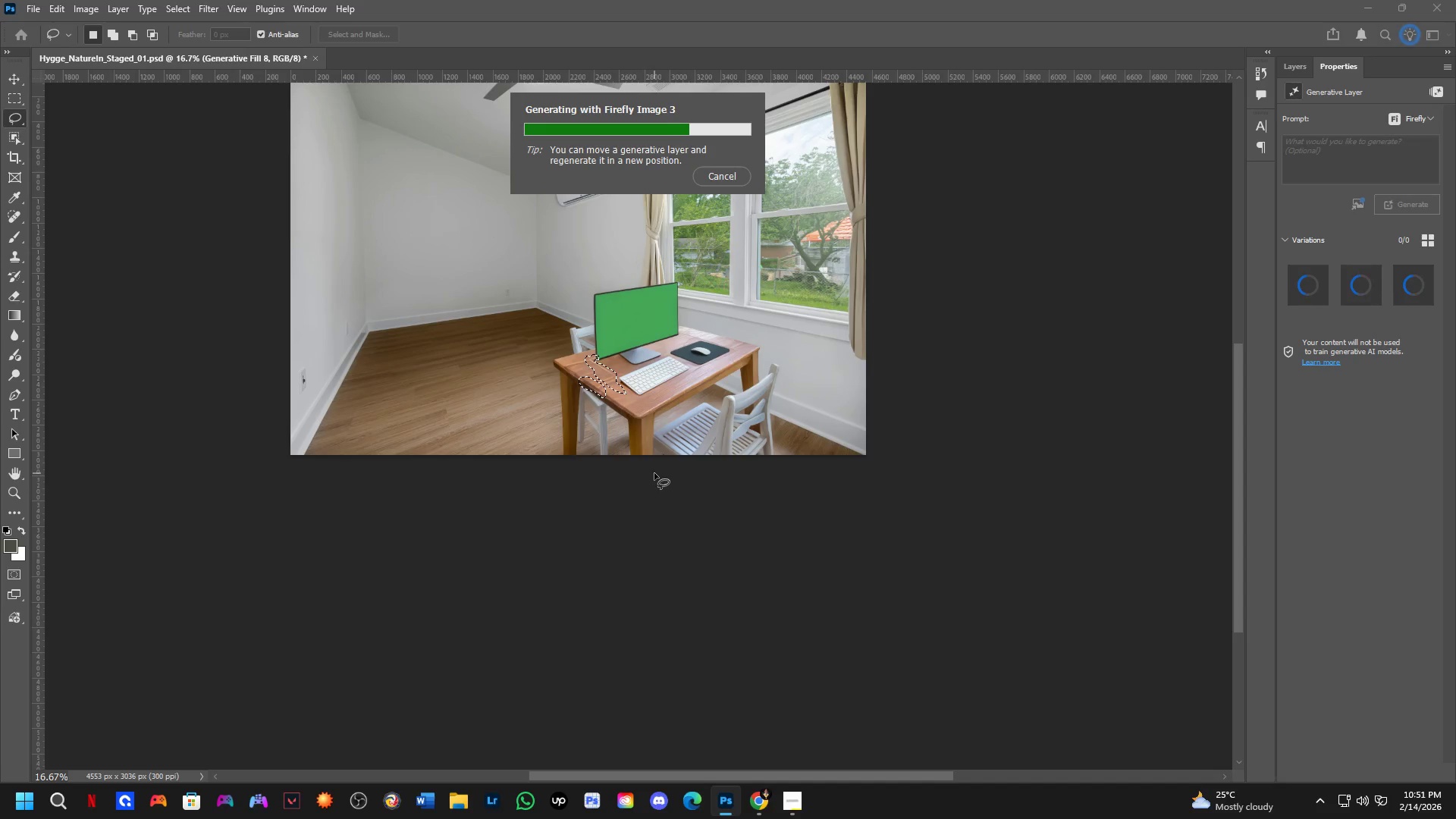 
left_click([680, 379])
 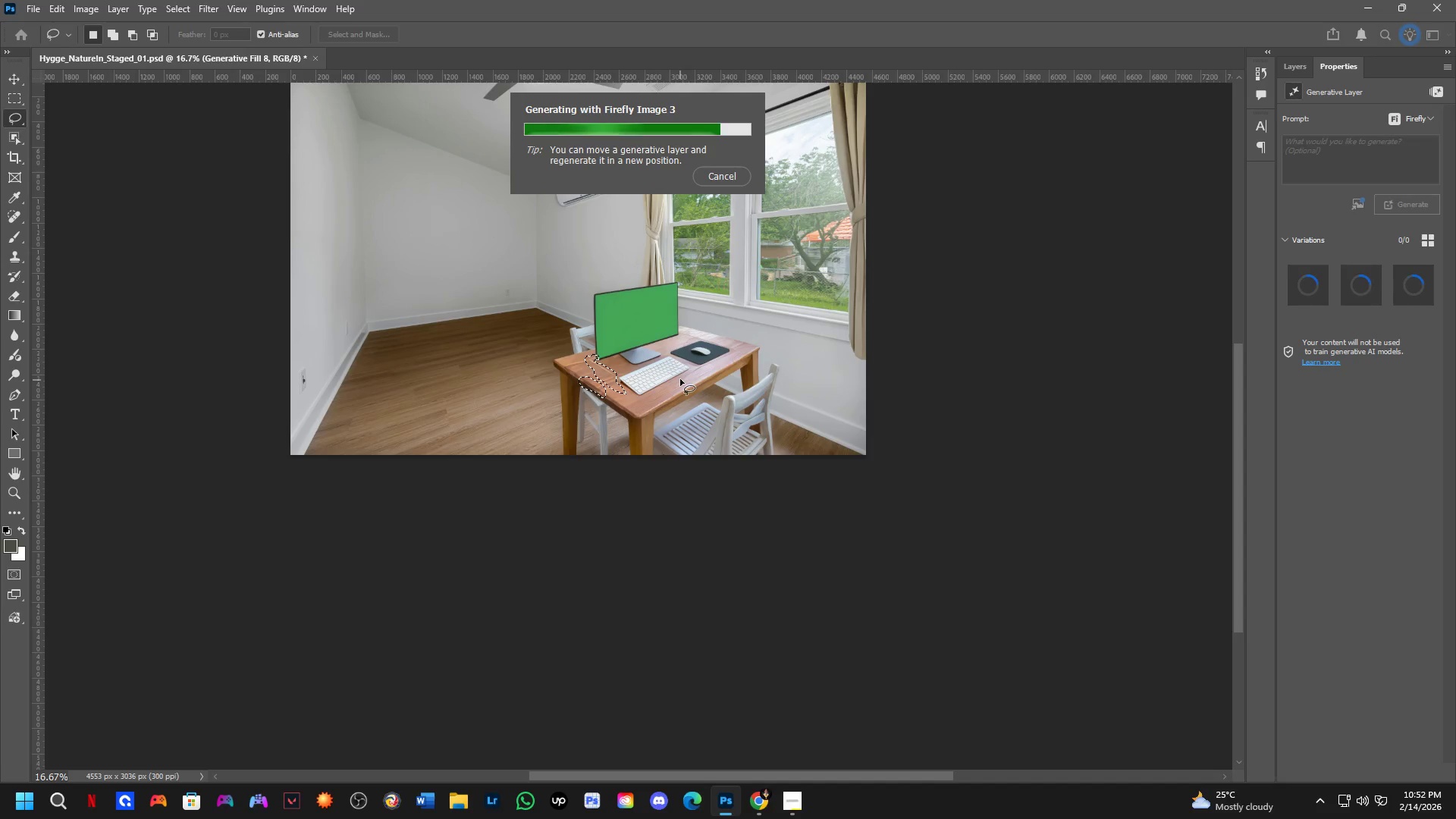 
key(Shift+ShiftLeft)
 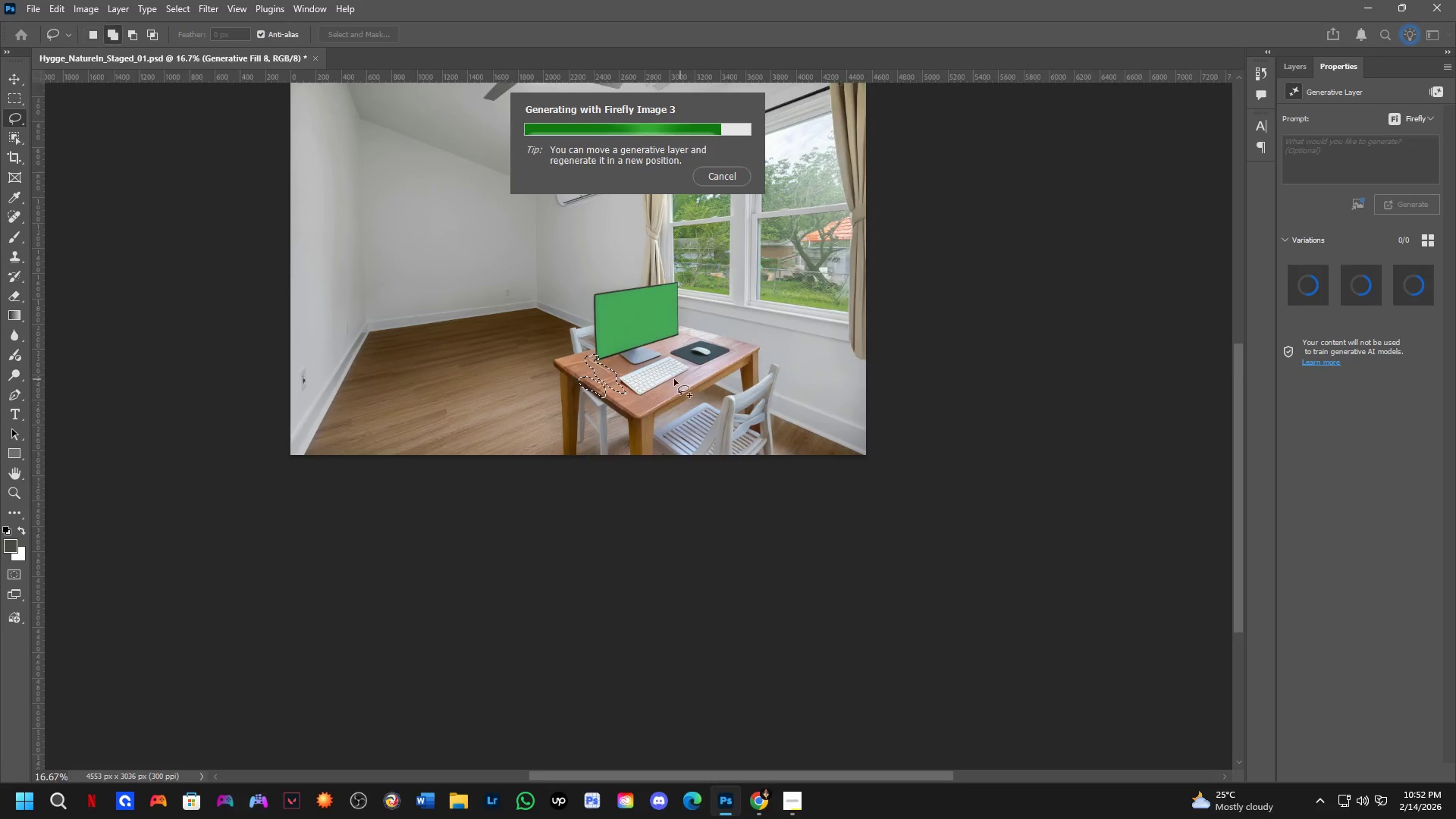 
hold_key(key=ShiftLeft, duration=0.31)
 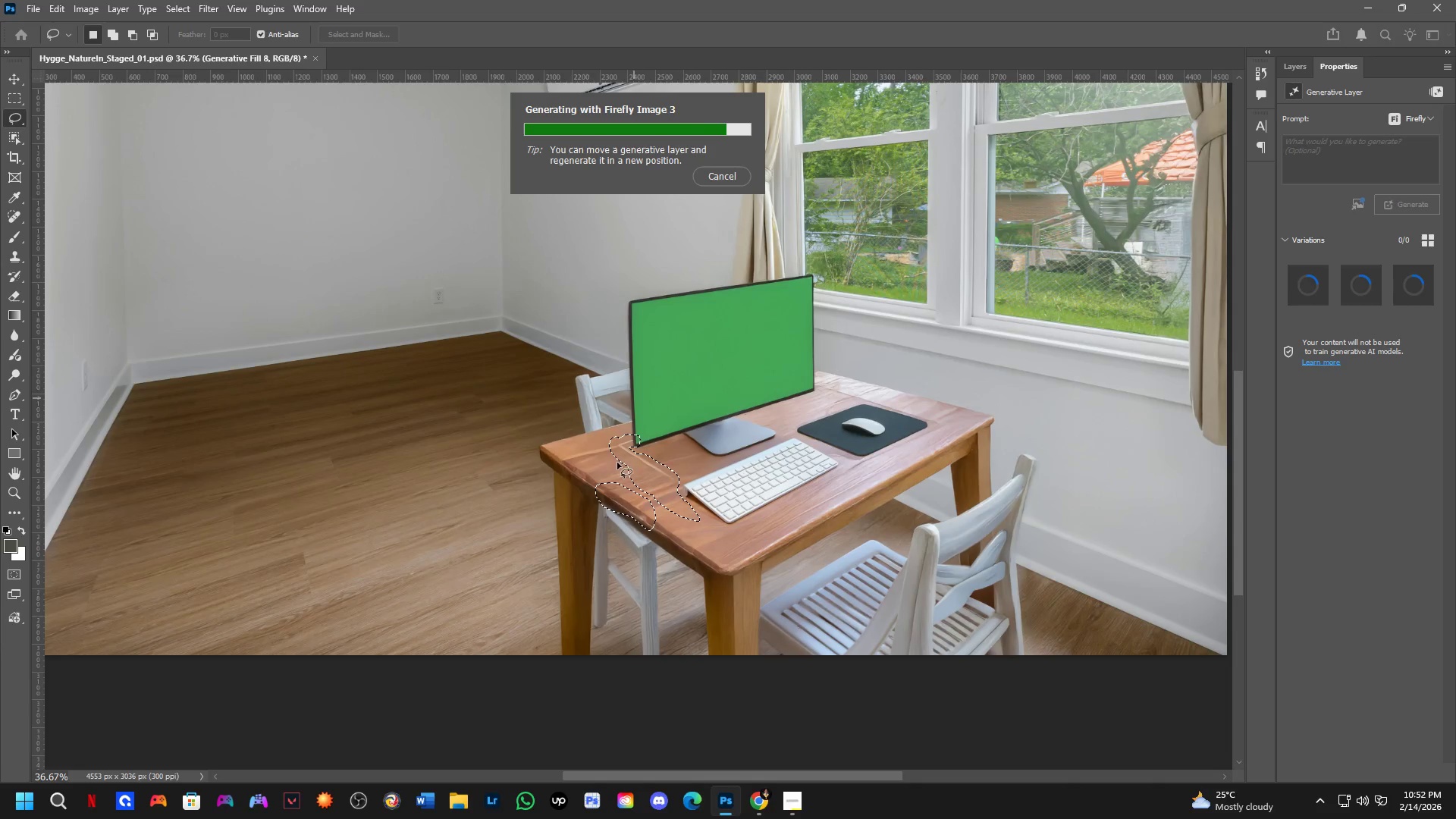 
scroll: coordinate [479, 418], scroll_direction: up, amount: 4.0
 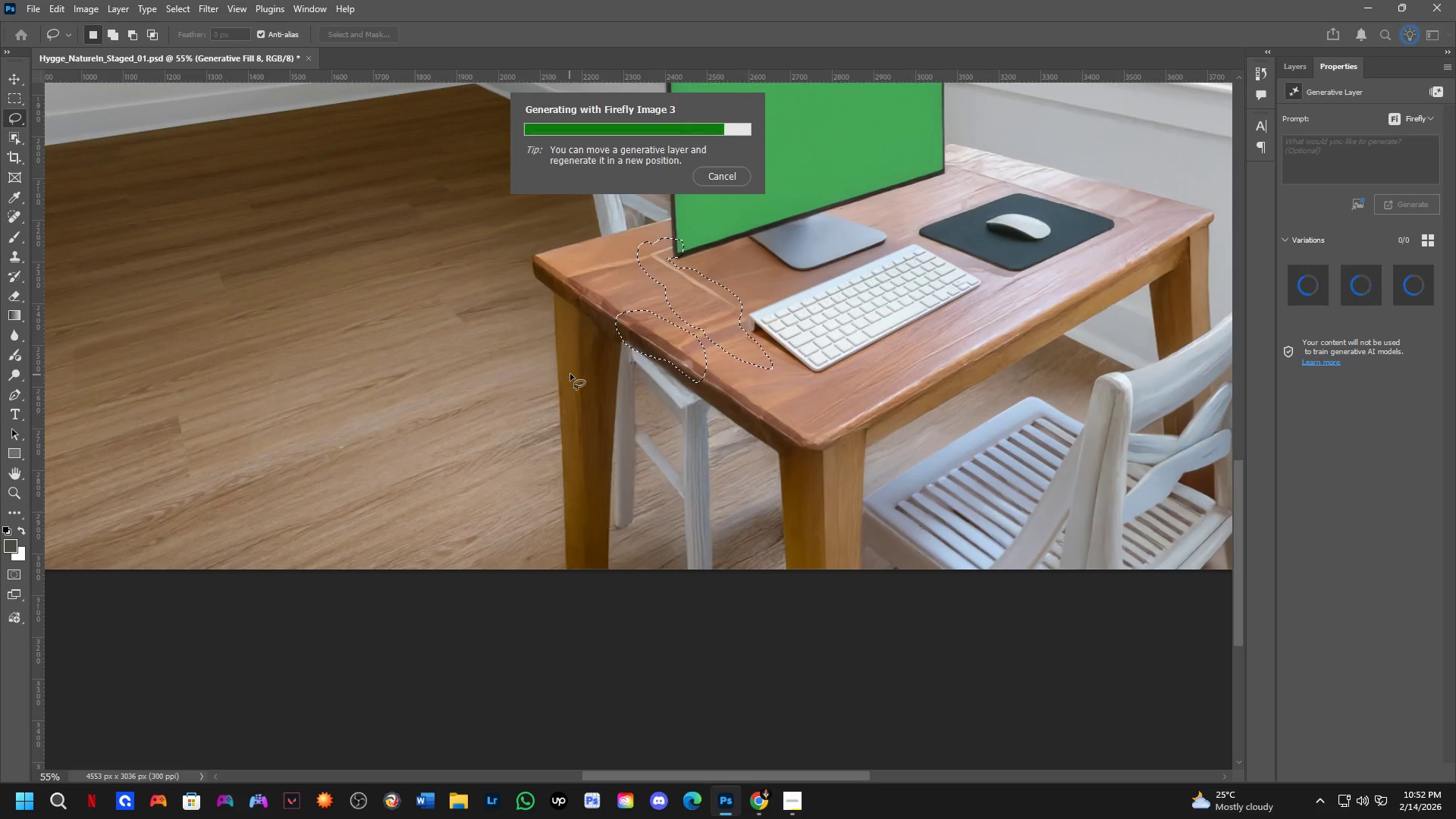 
key(Shift+ShiftLeft)
 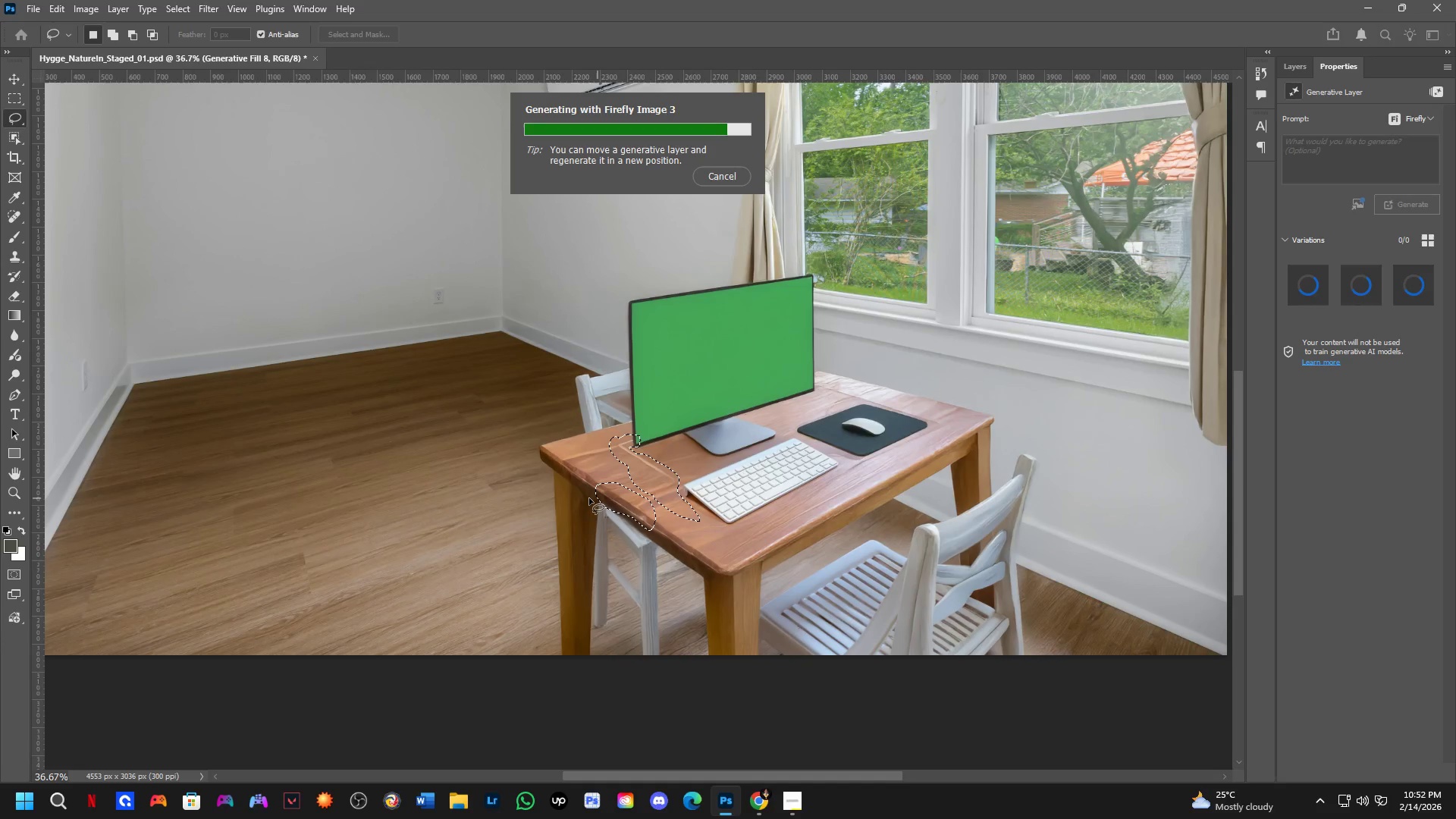 
key(Shift+ShiftLeft)
 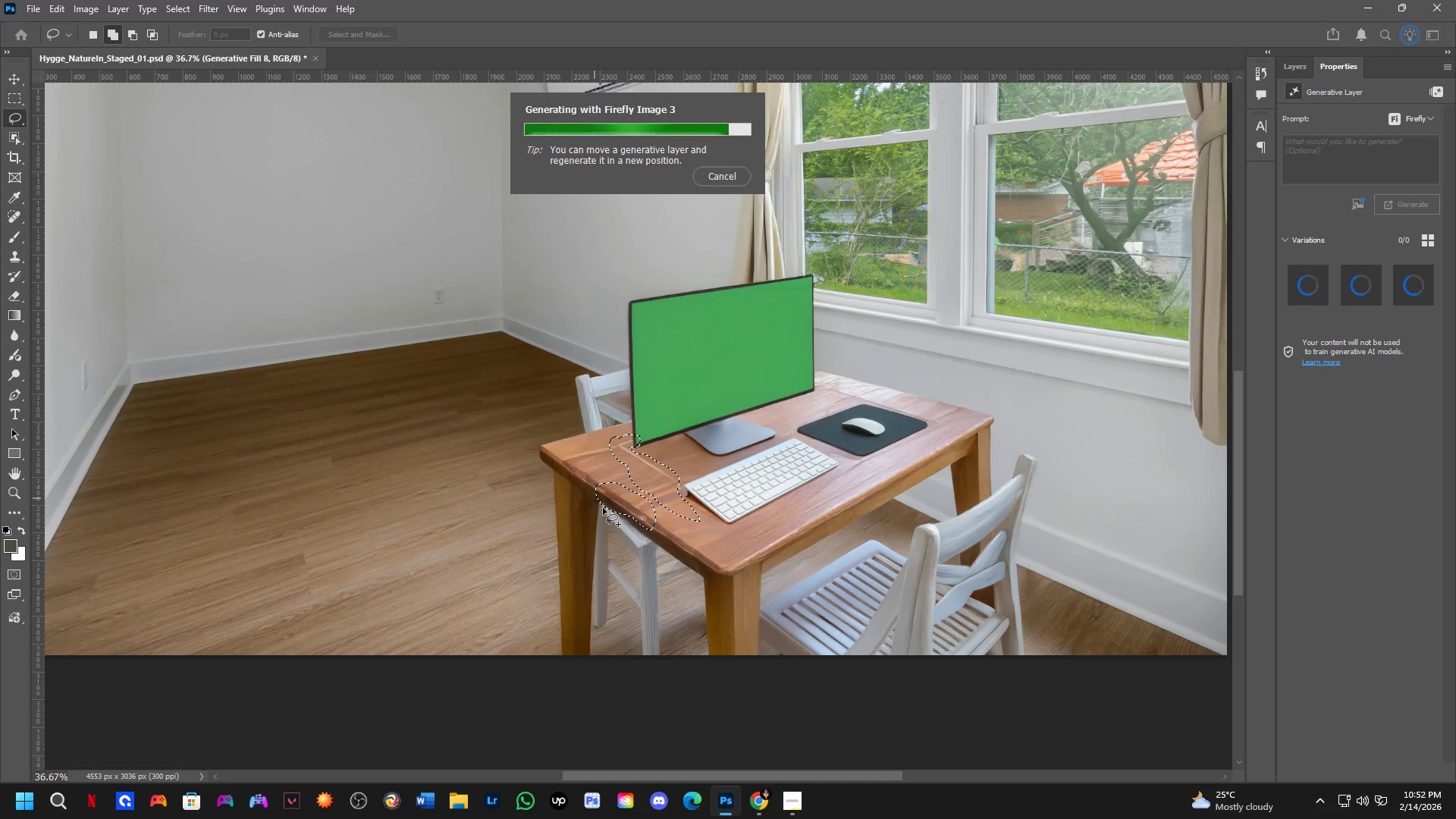 
scroll: coordinate [643, 364], scroll_direction: down, amount: 1.0
 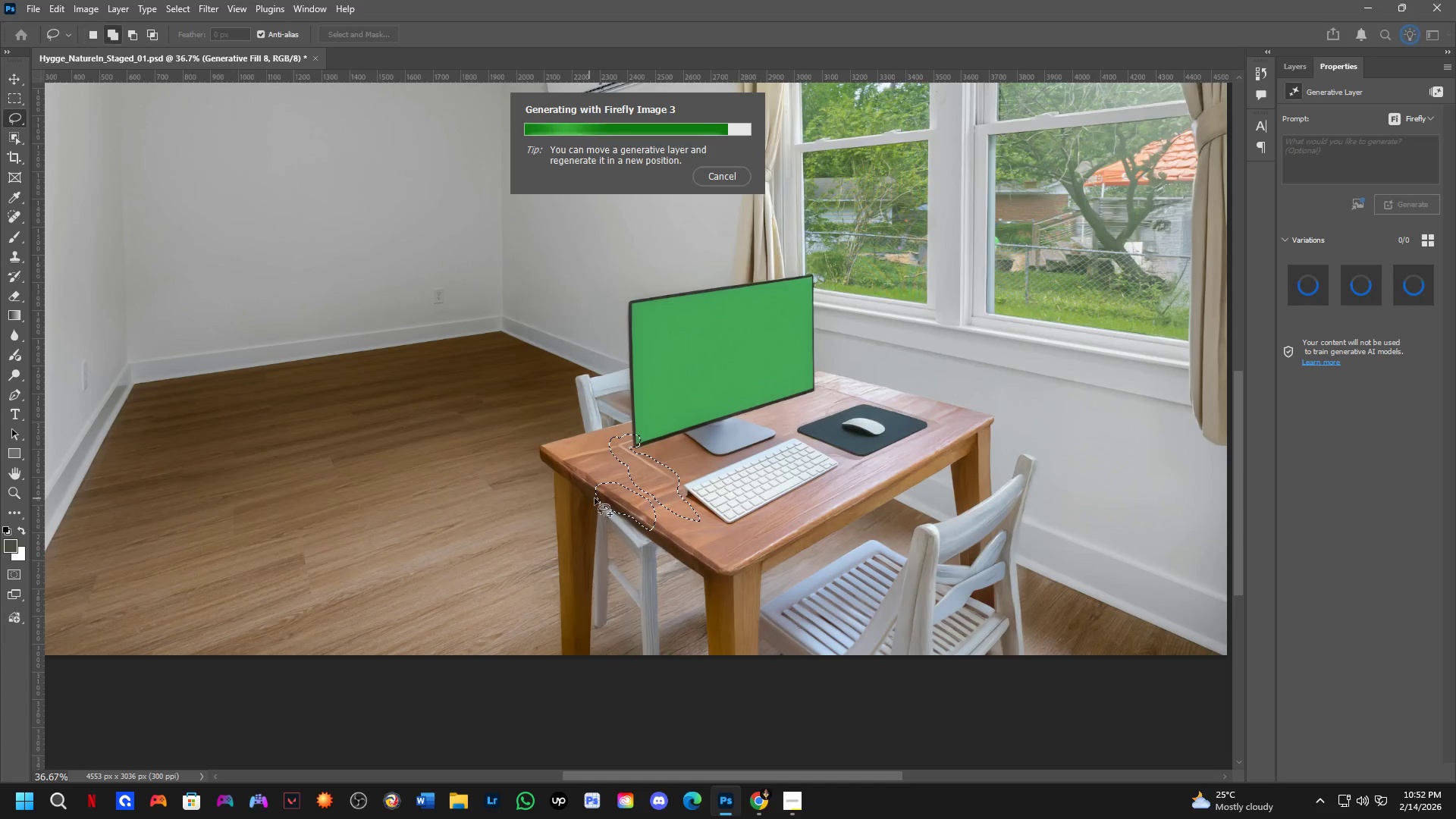 
key(Shift+ShiftLeft)
 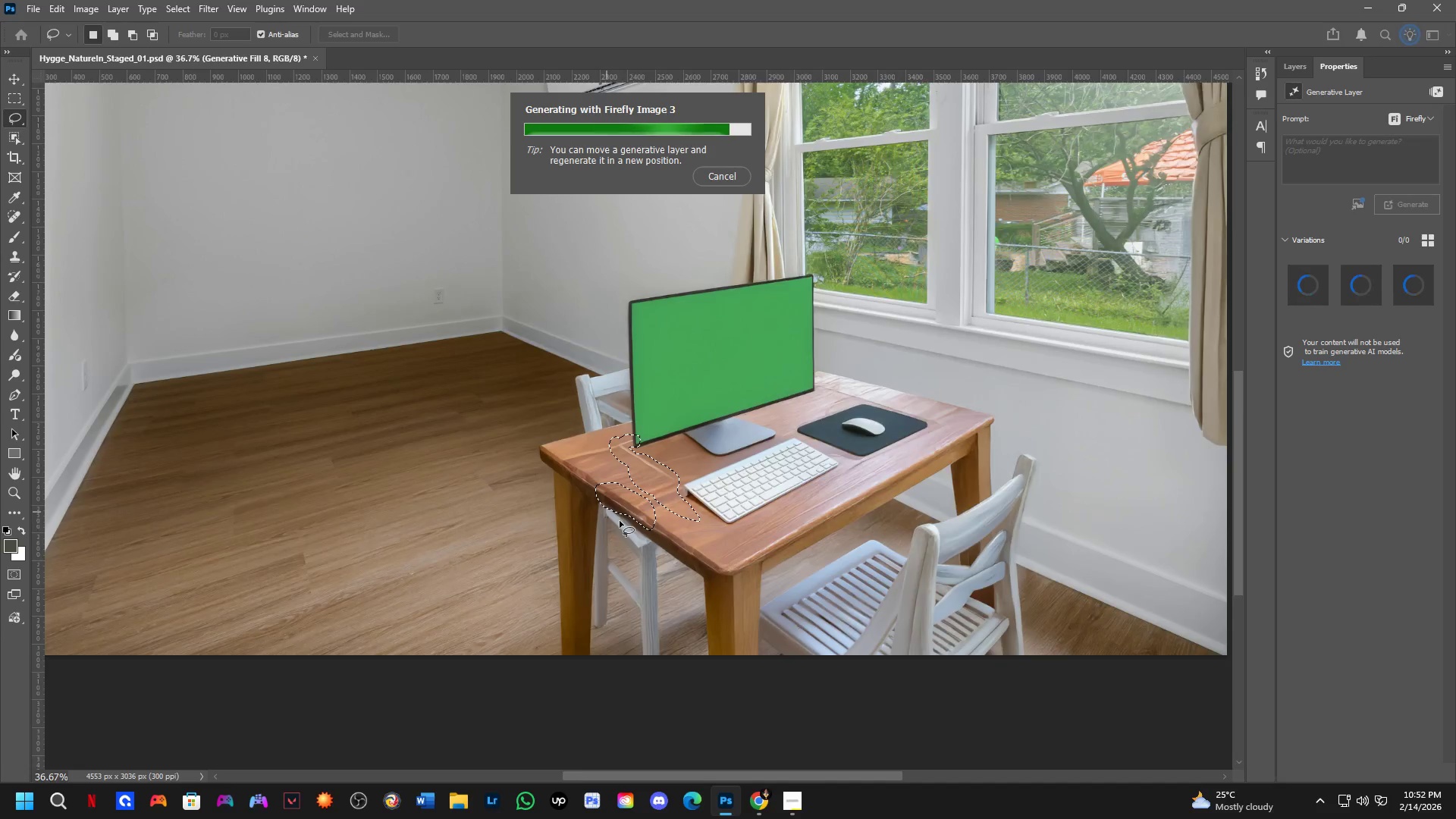 
scroll: coordinate [620, 521], scroll_direction: up, amount: 3.0
 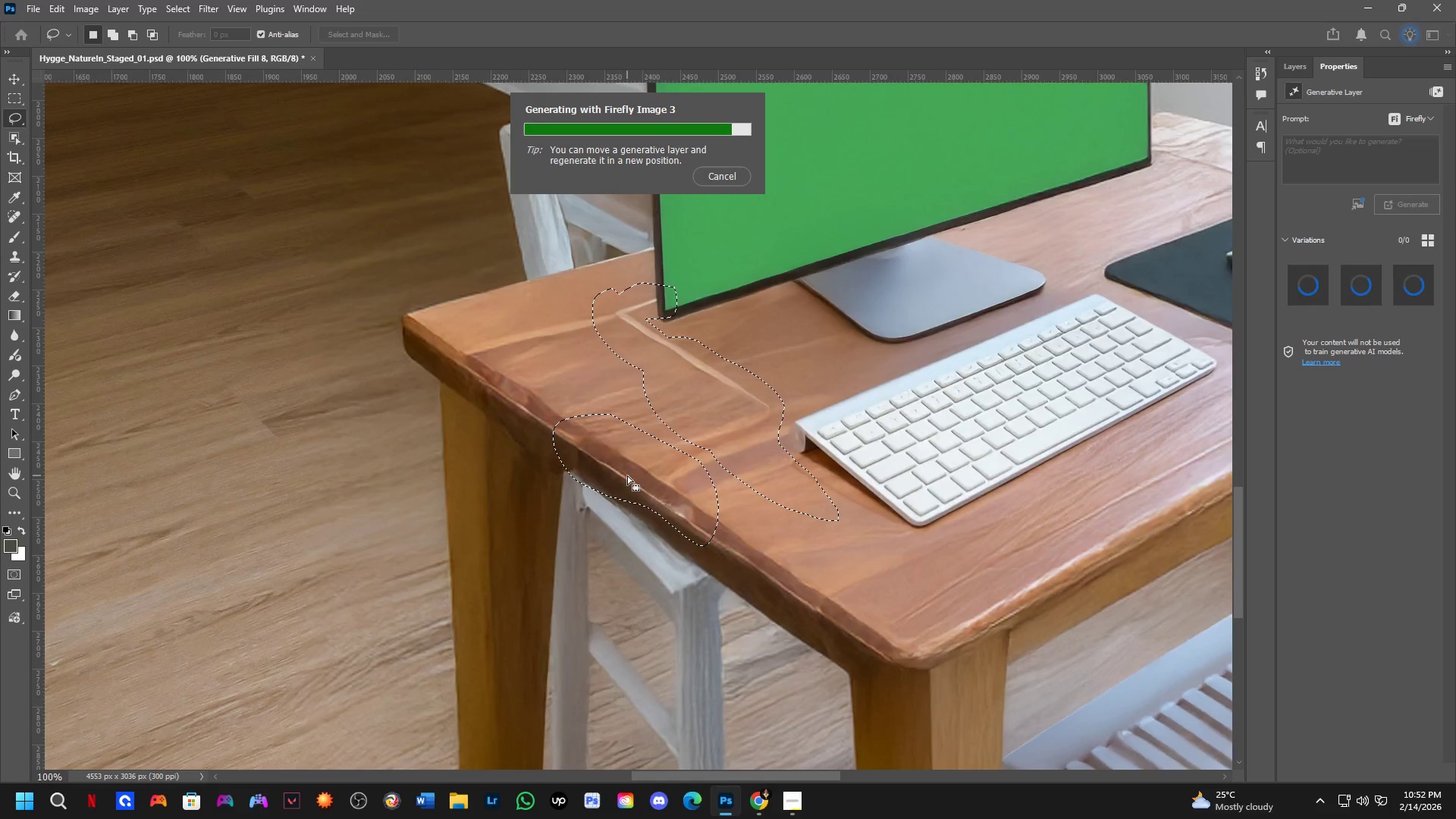 
key(Alt+Tab)